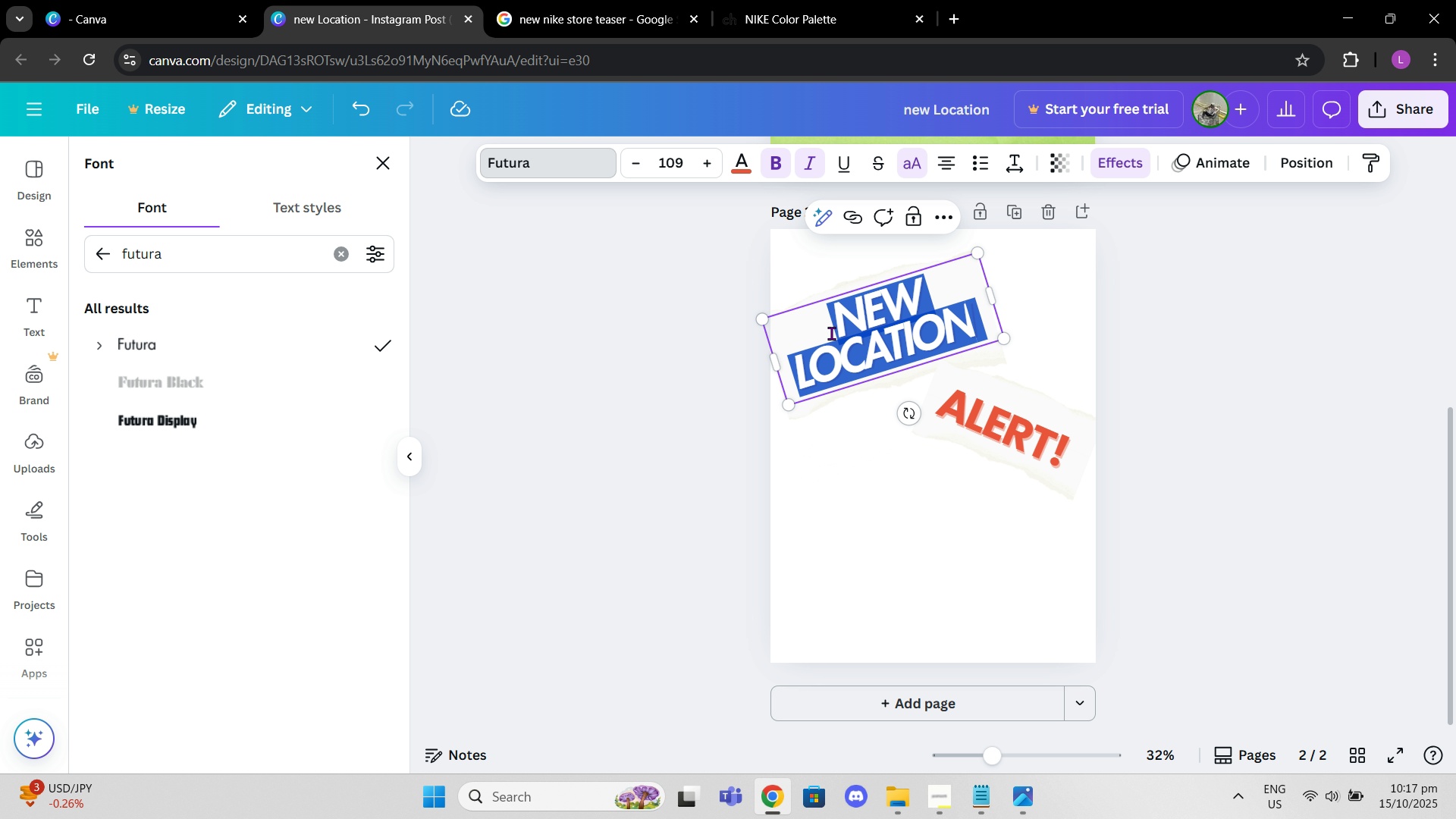 
hold_key(key=ShiftLeft, duration=0.4)
 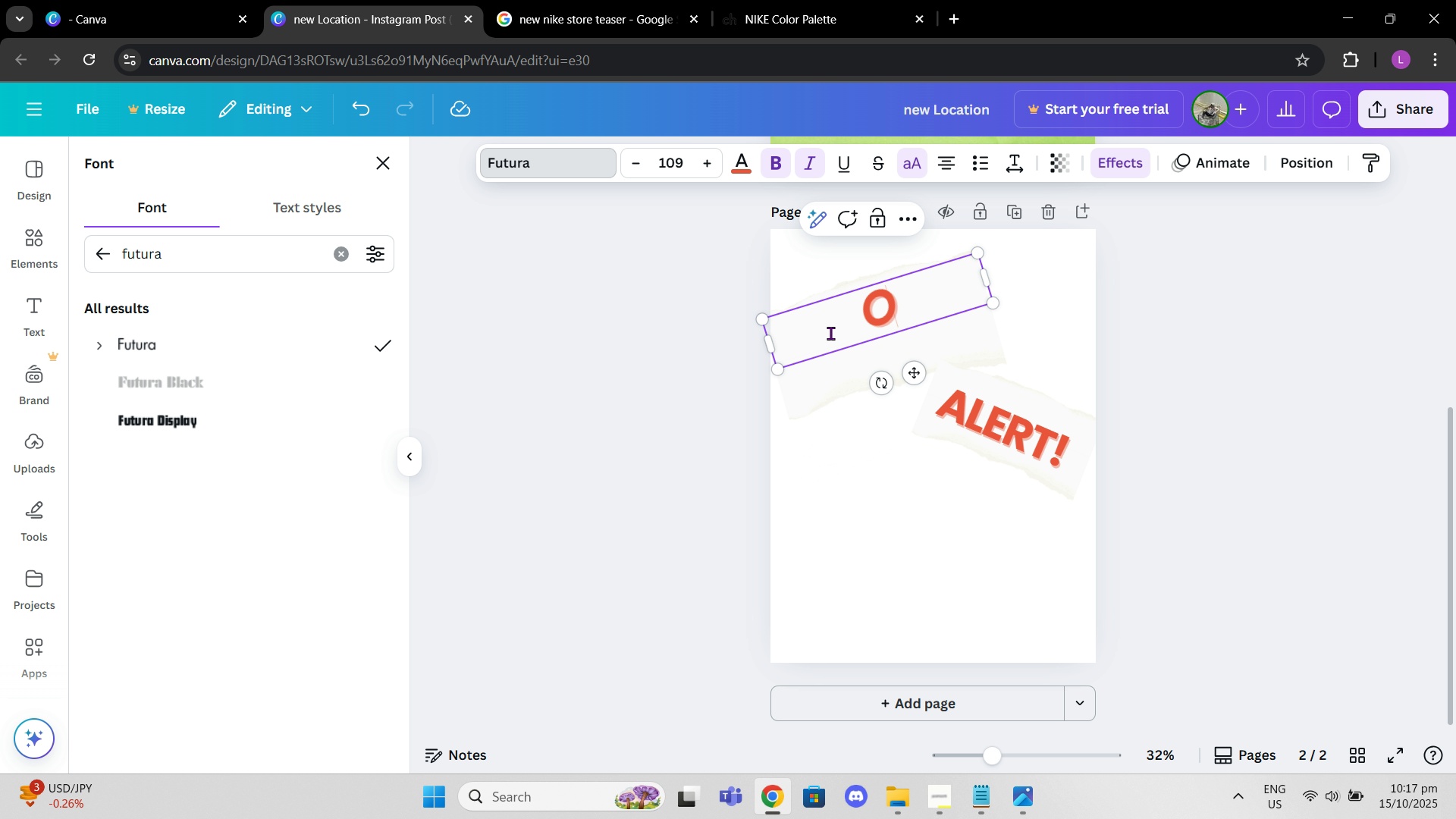 
type(oe)
key(Backspace)
type(pening in 2024)
key(Backspace)
type(5)
 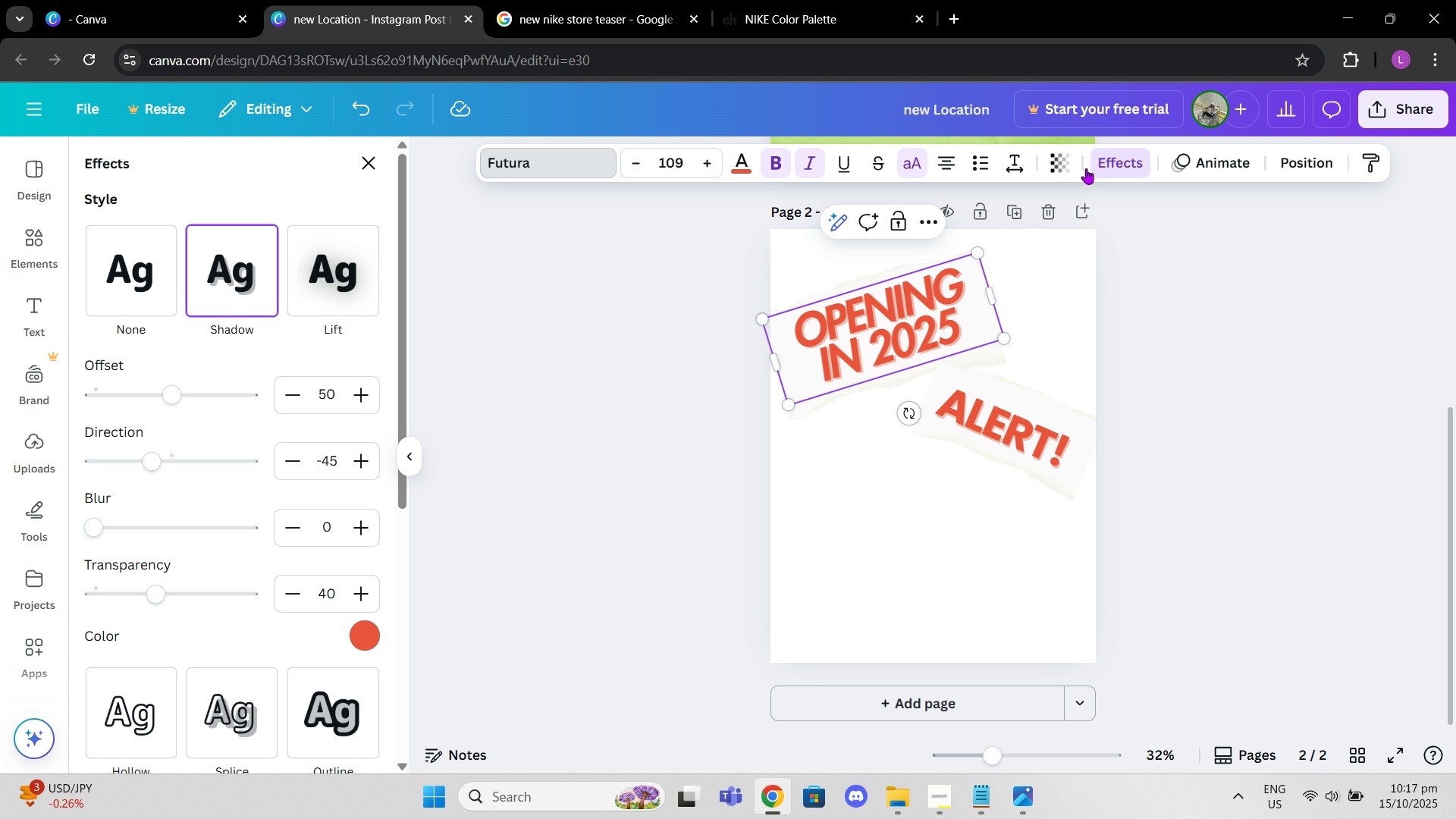 
wait(5.41)
 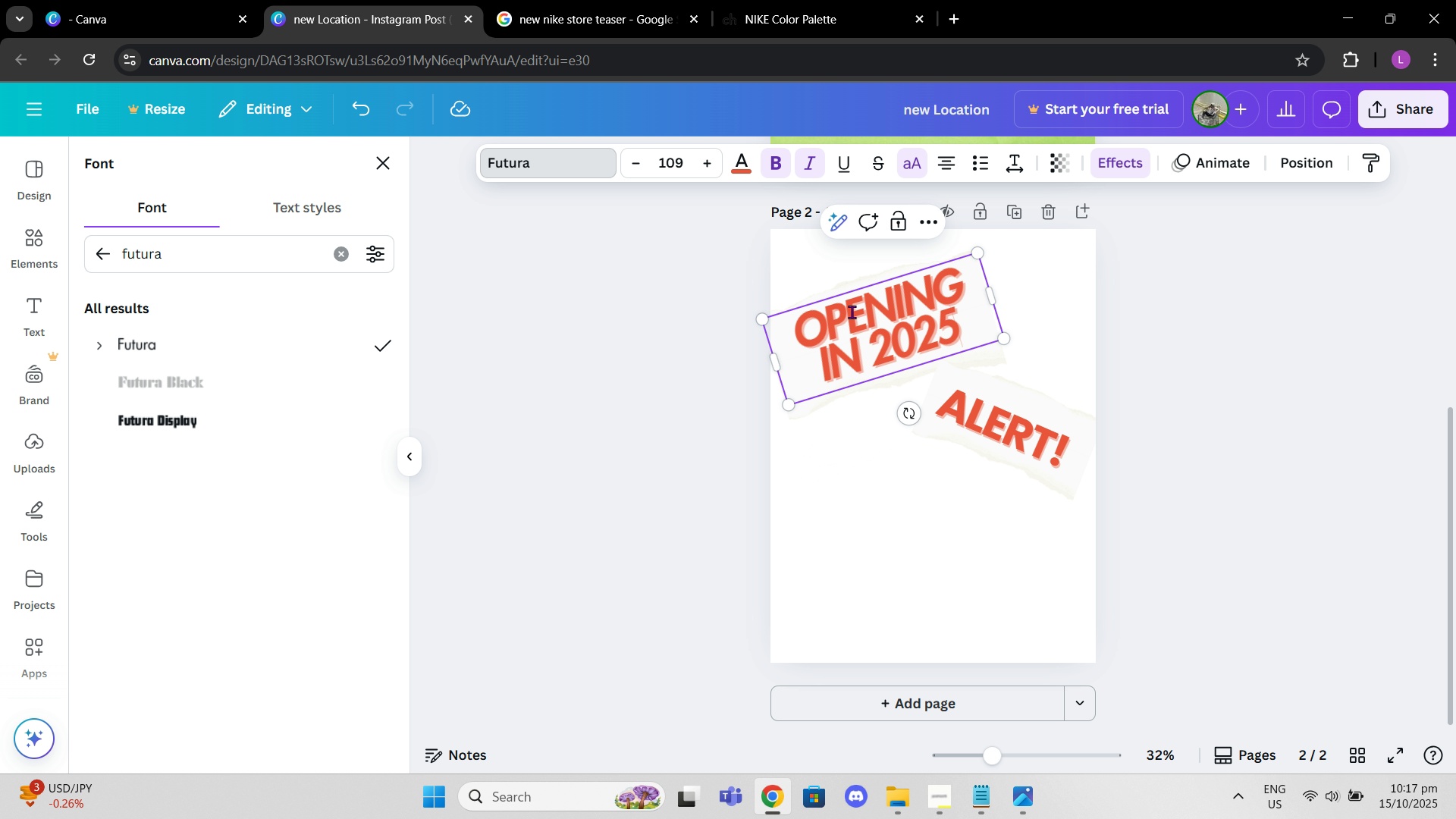 
left_click([149, 270])
 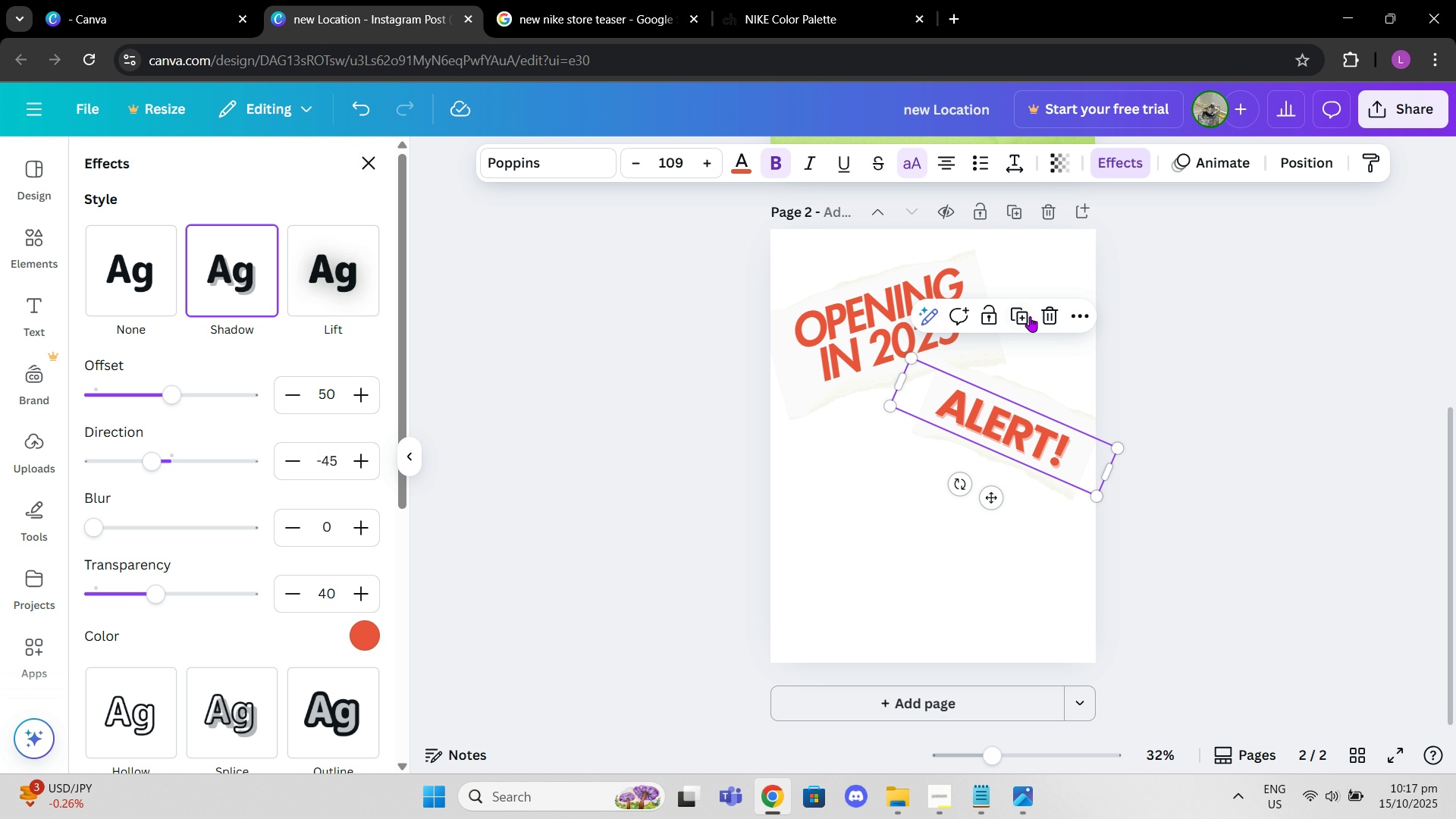 
left_click([1048, 312])
 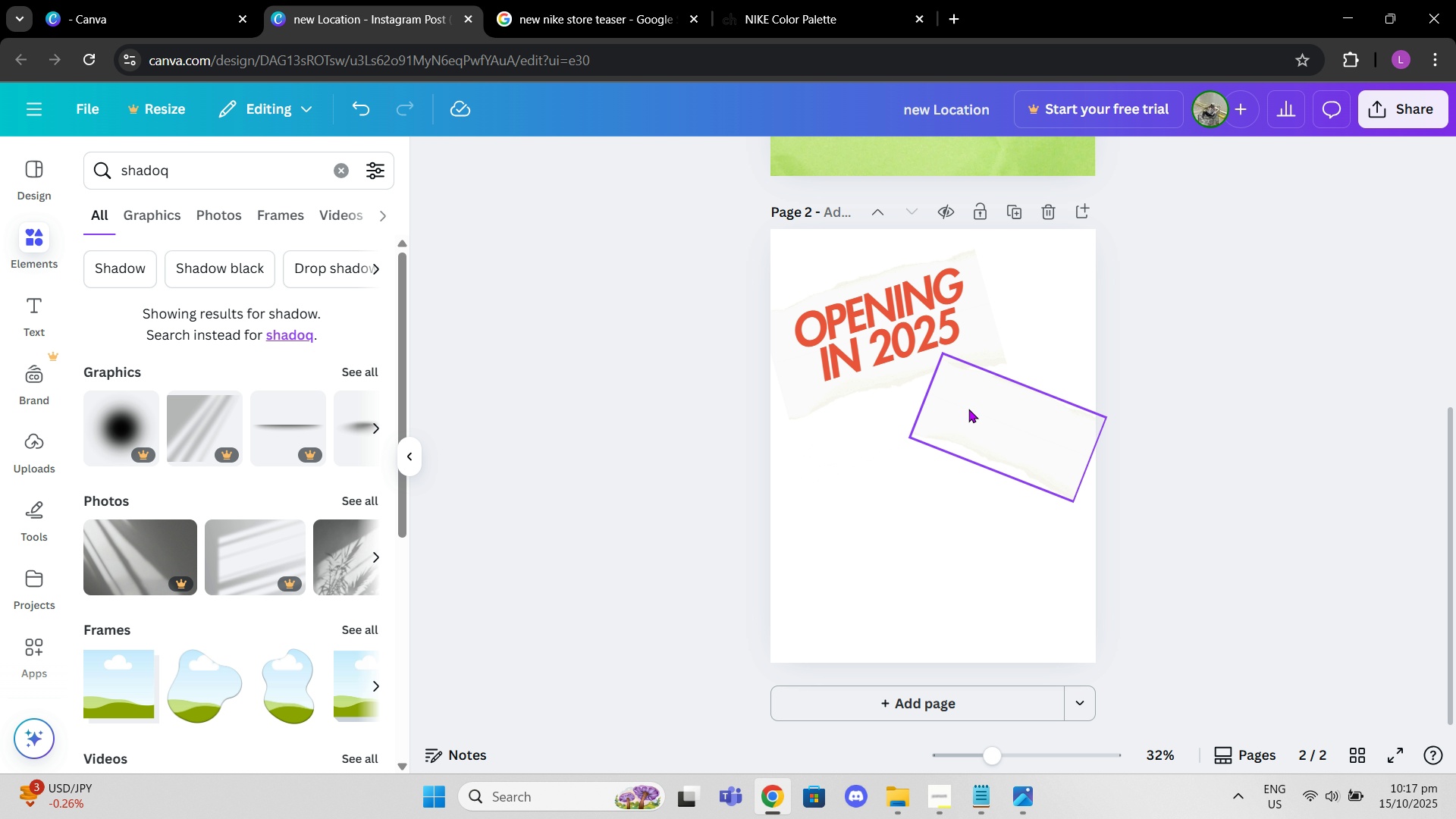 
left_click([971, 416])
 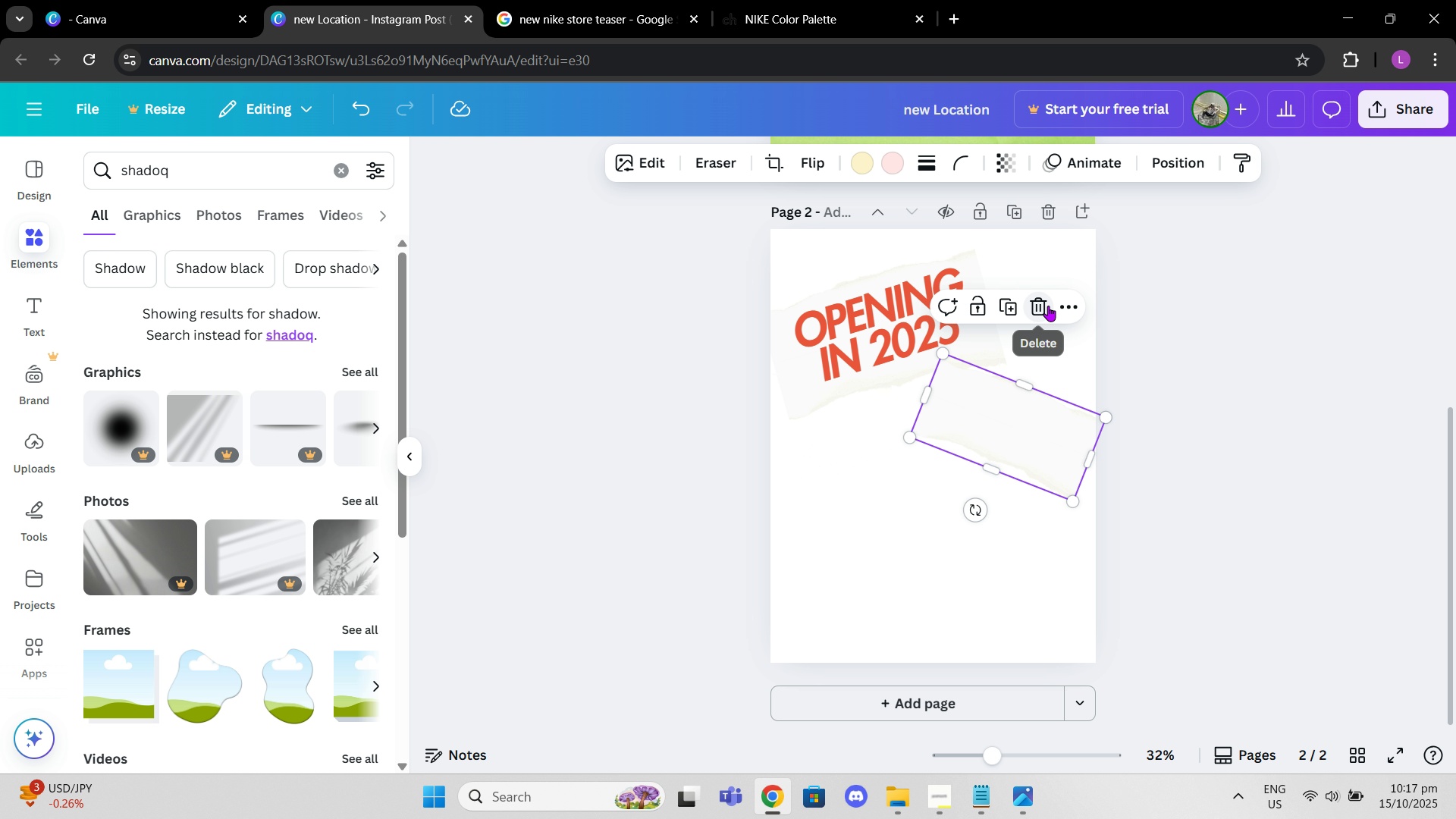 
left_click([1048, 306])
 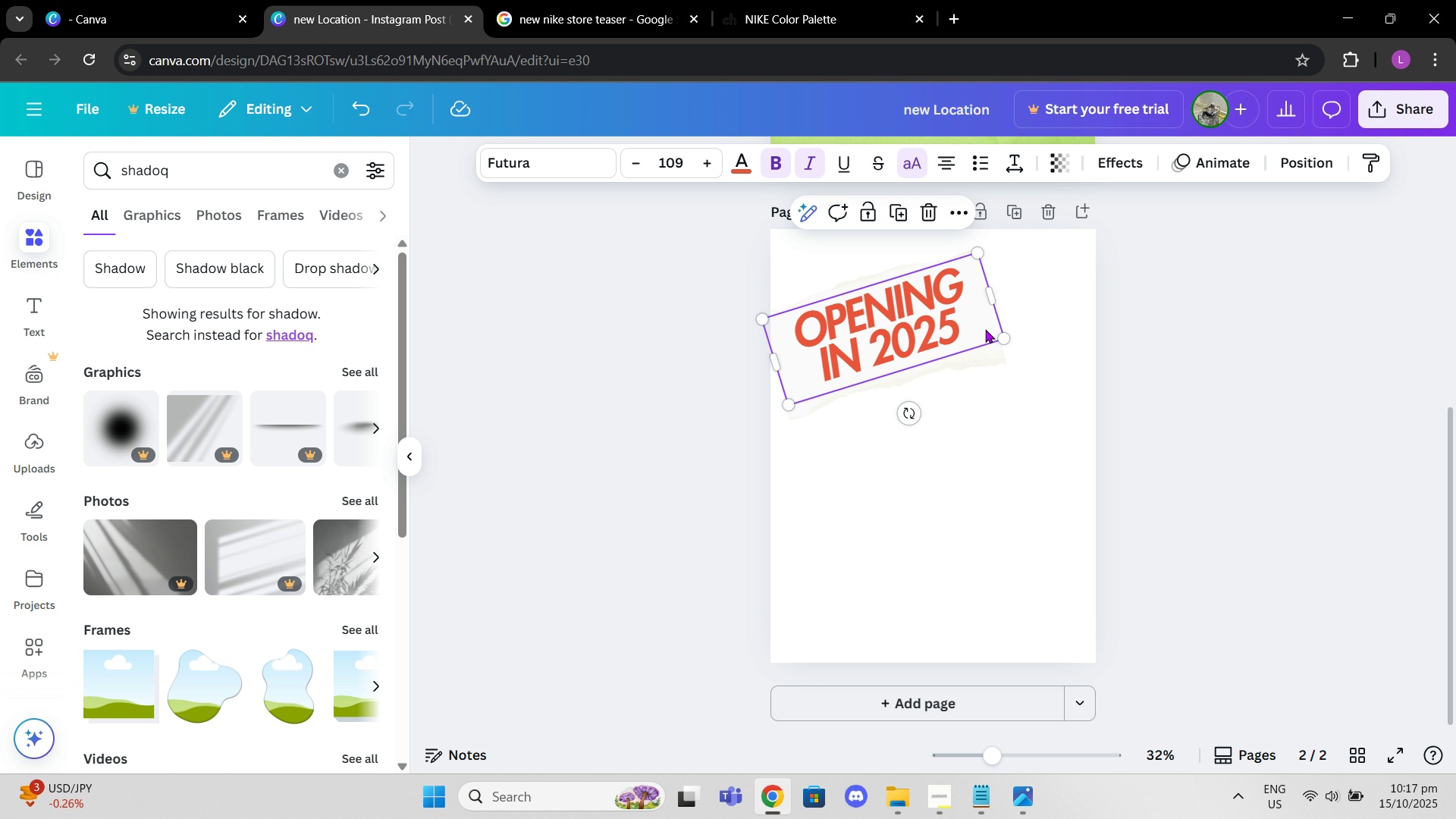 
left_click([981, 326])
 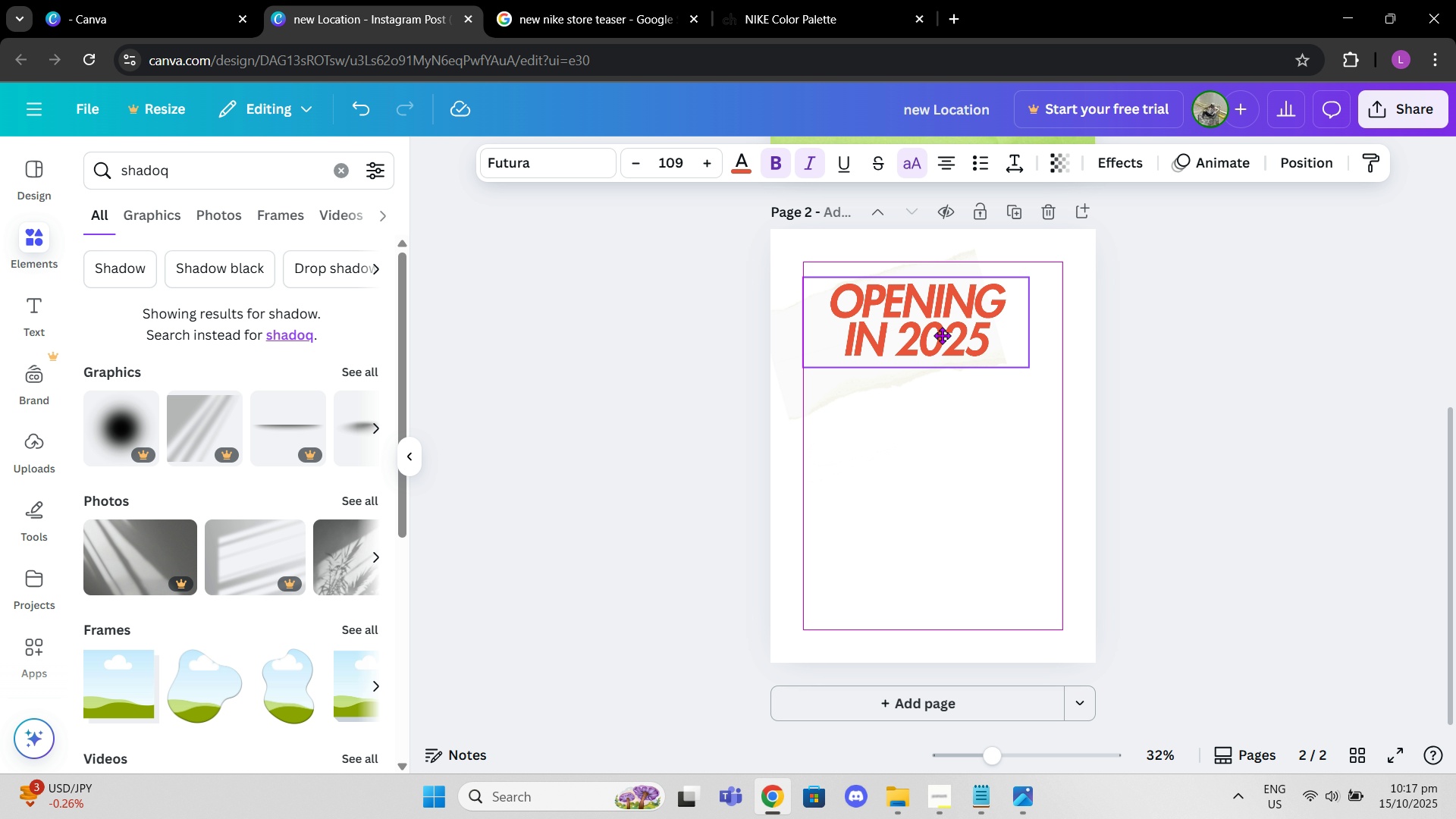 
left_click([830, 382])
 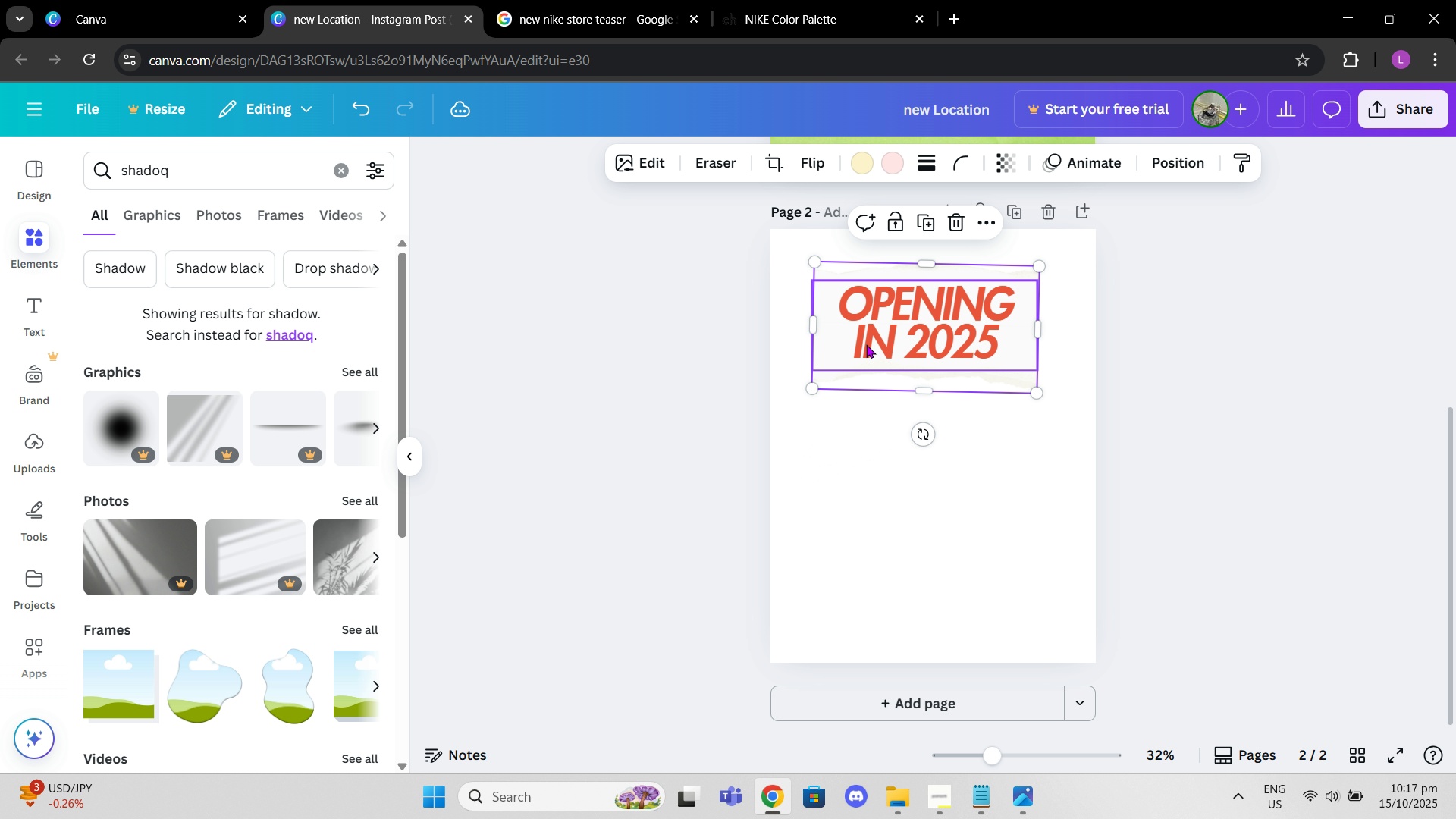 
wait(7.22)
 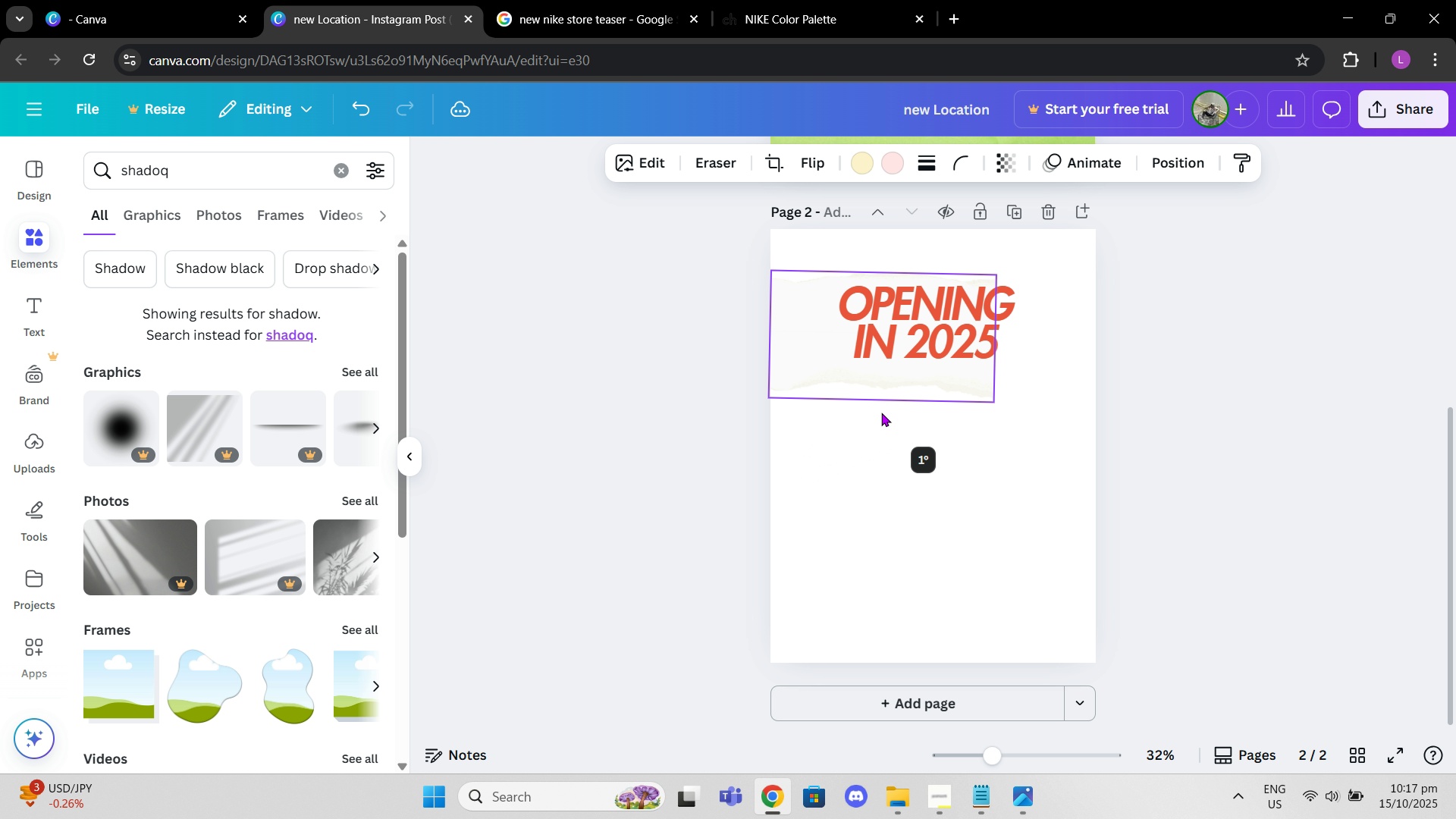 
left_click([642, 0])
 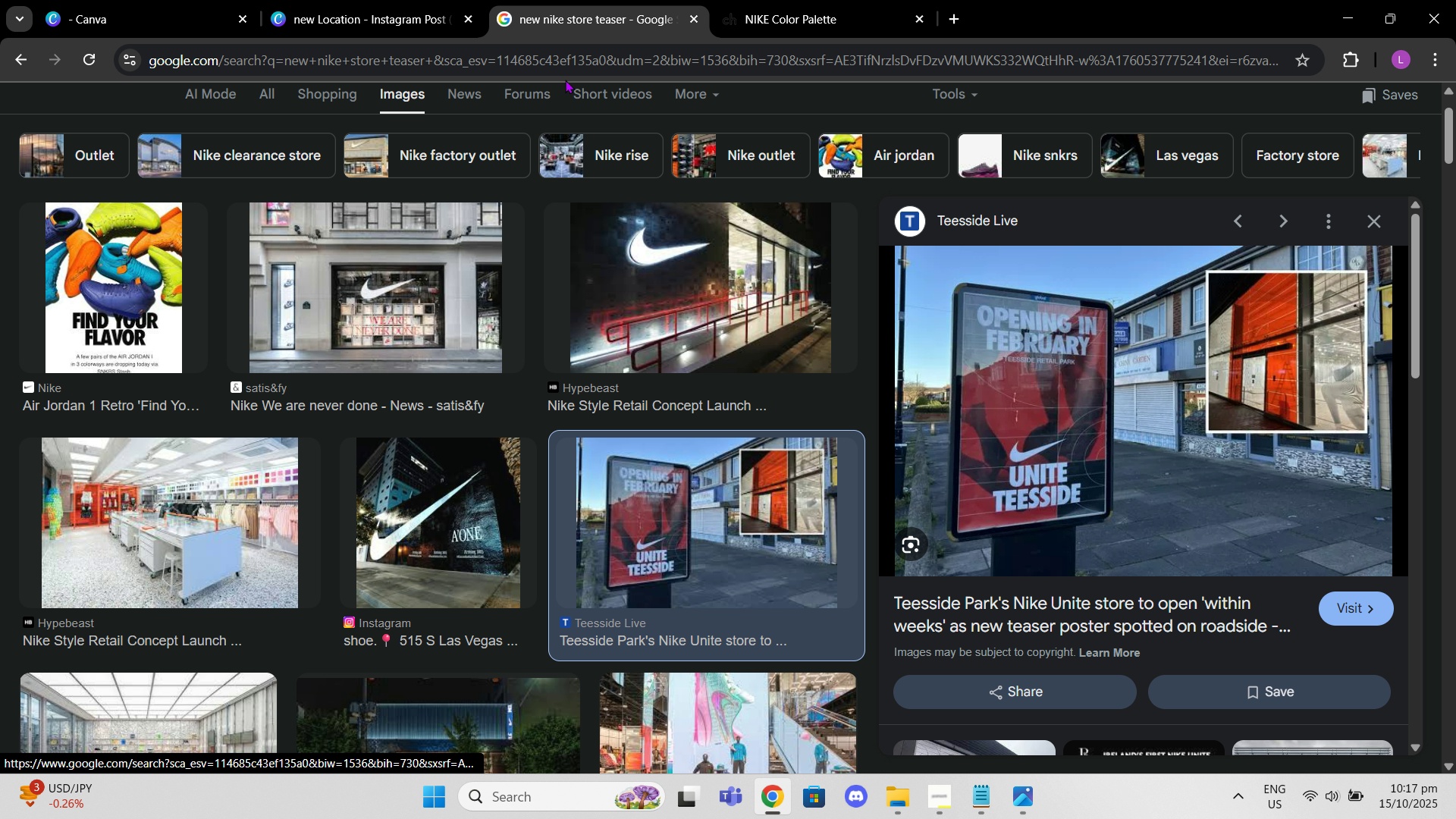 
scroll: coordinate [496, 240], scroll_direction: up, amount: 4.0
 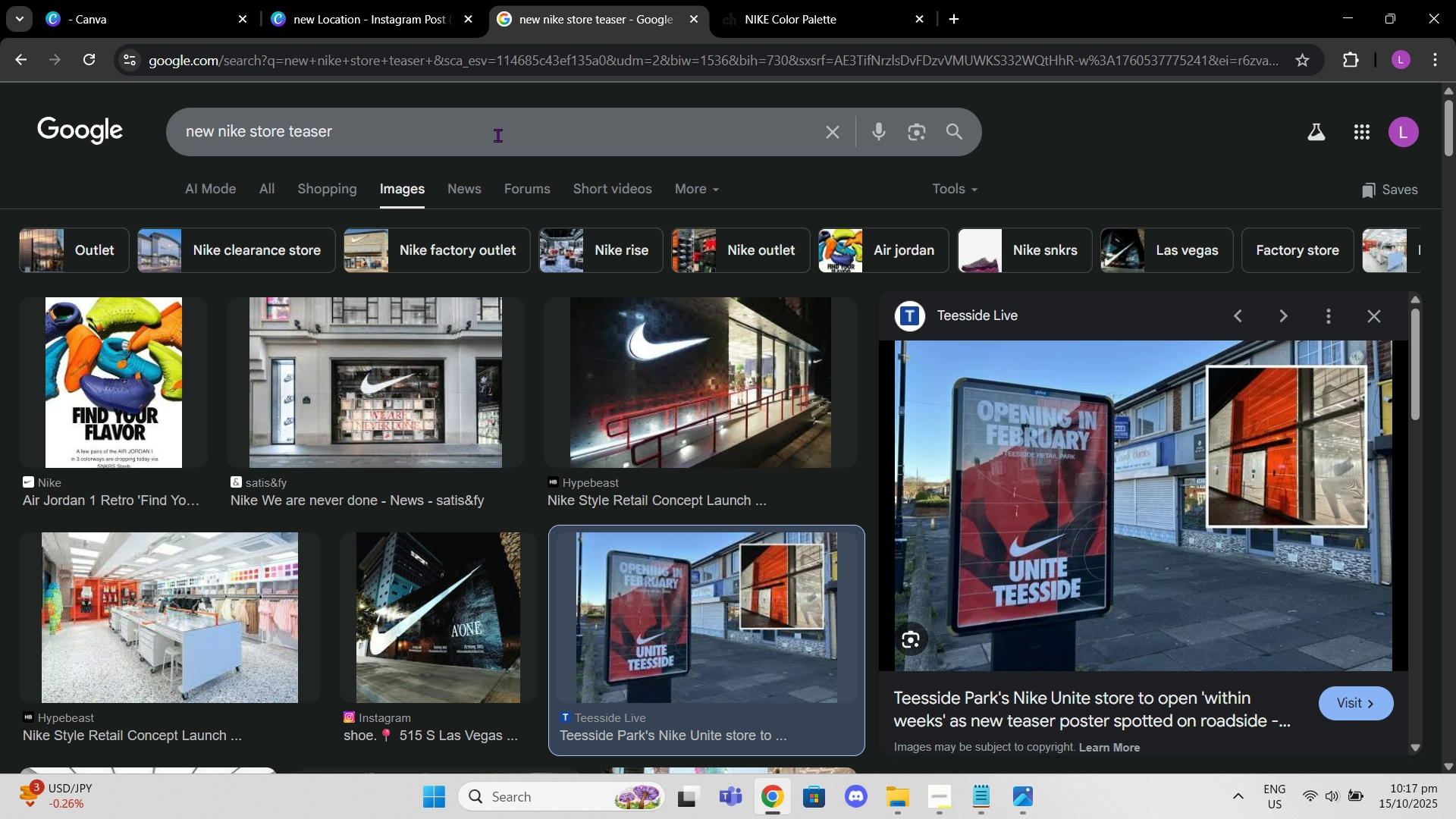 
left_click([497, 135])
 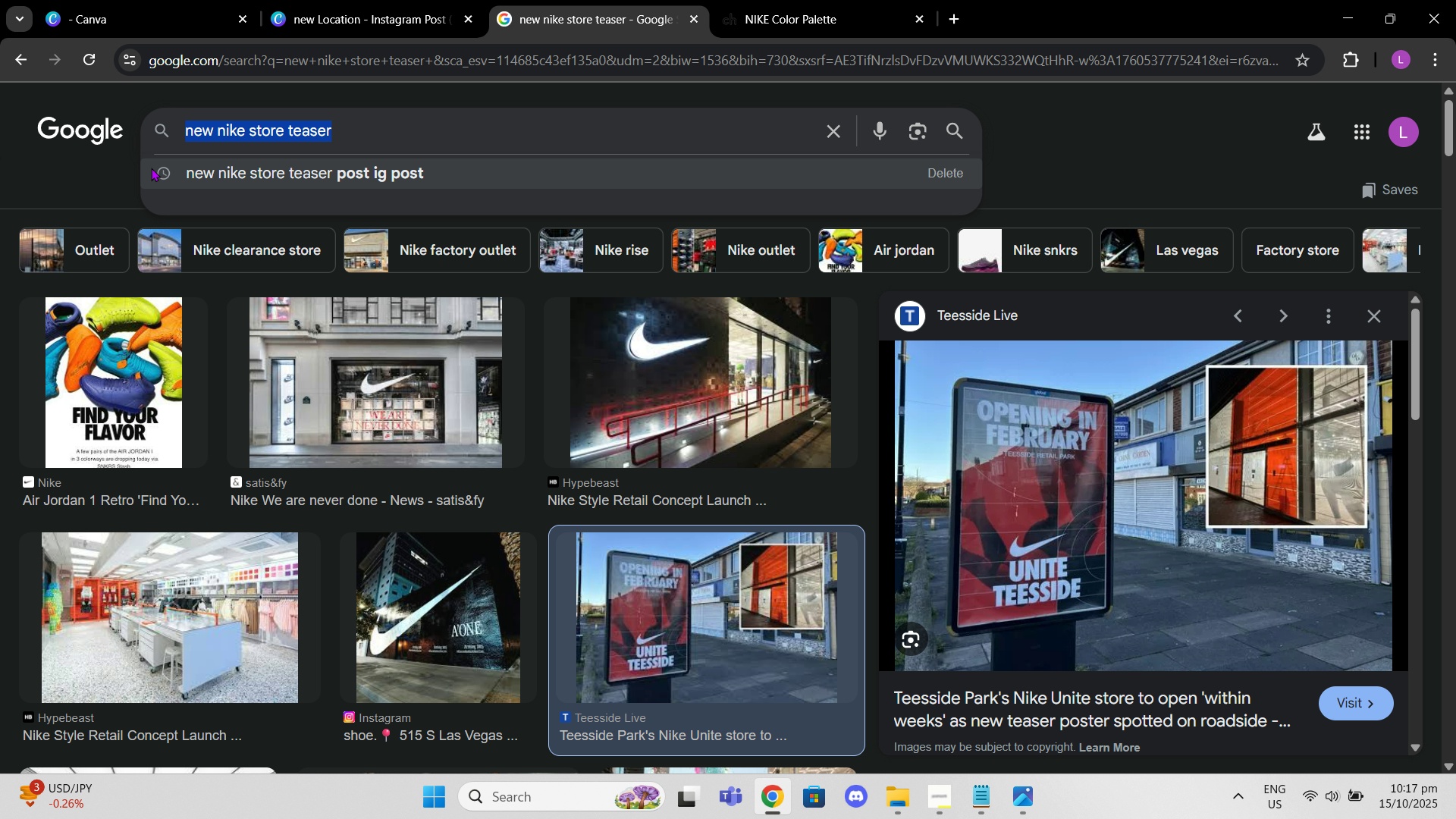 
type(nike factr)
key(Backspace)
type(roy tore building)
 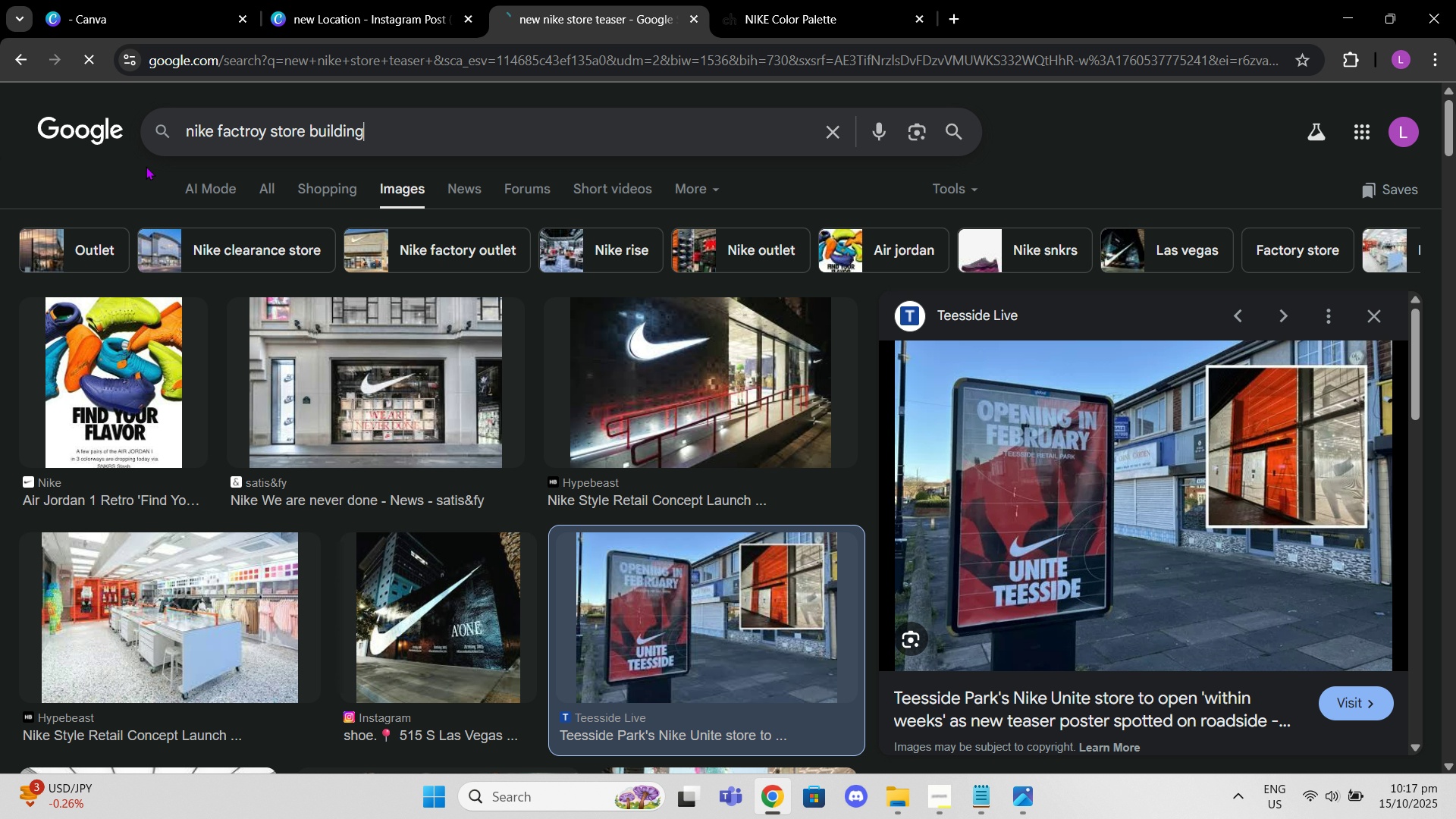 
hold_key(key=S, duration=11.81)
 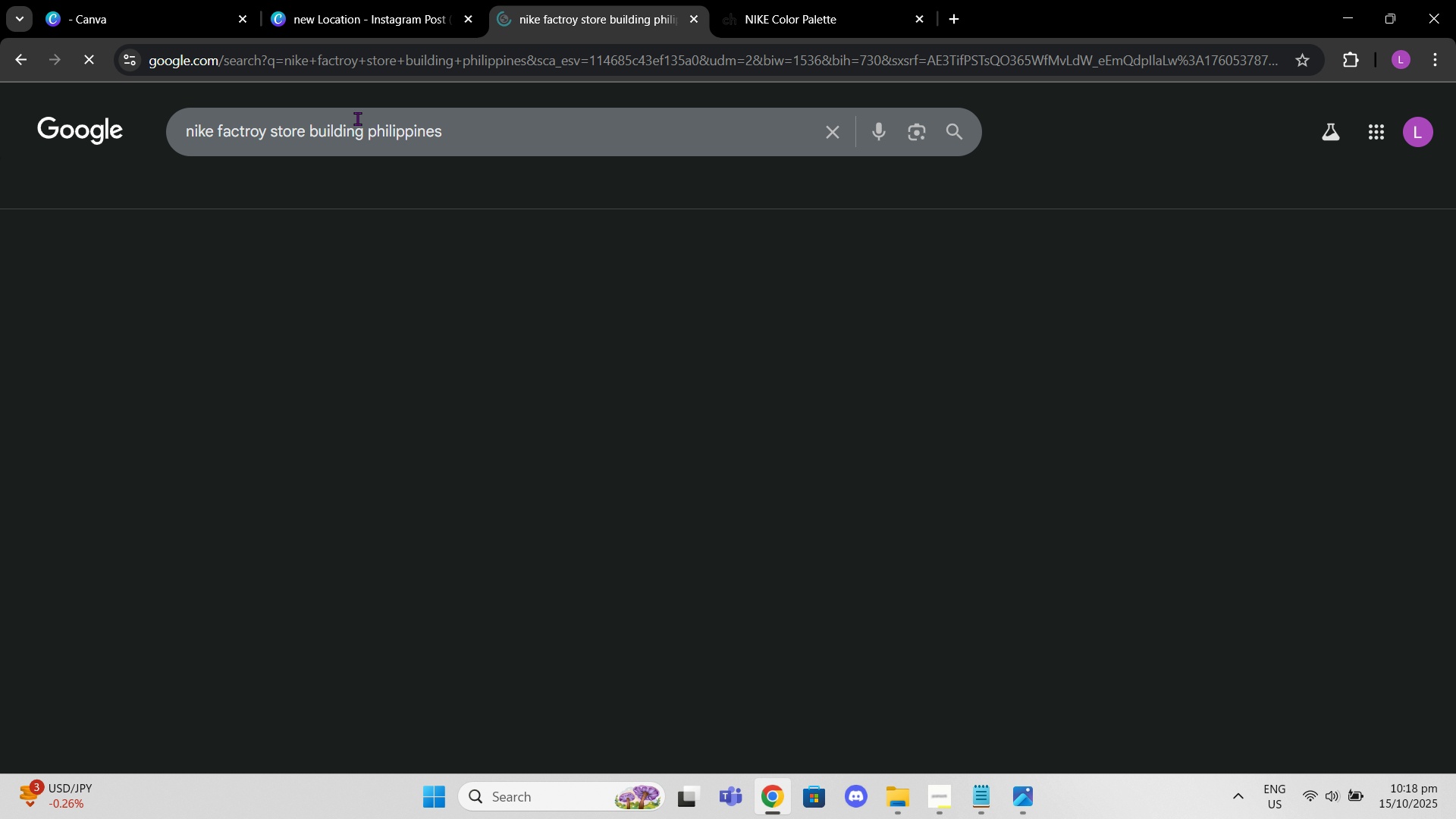 
key(Enter)
 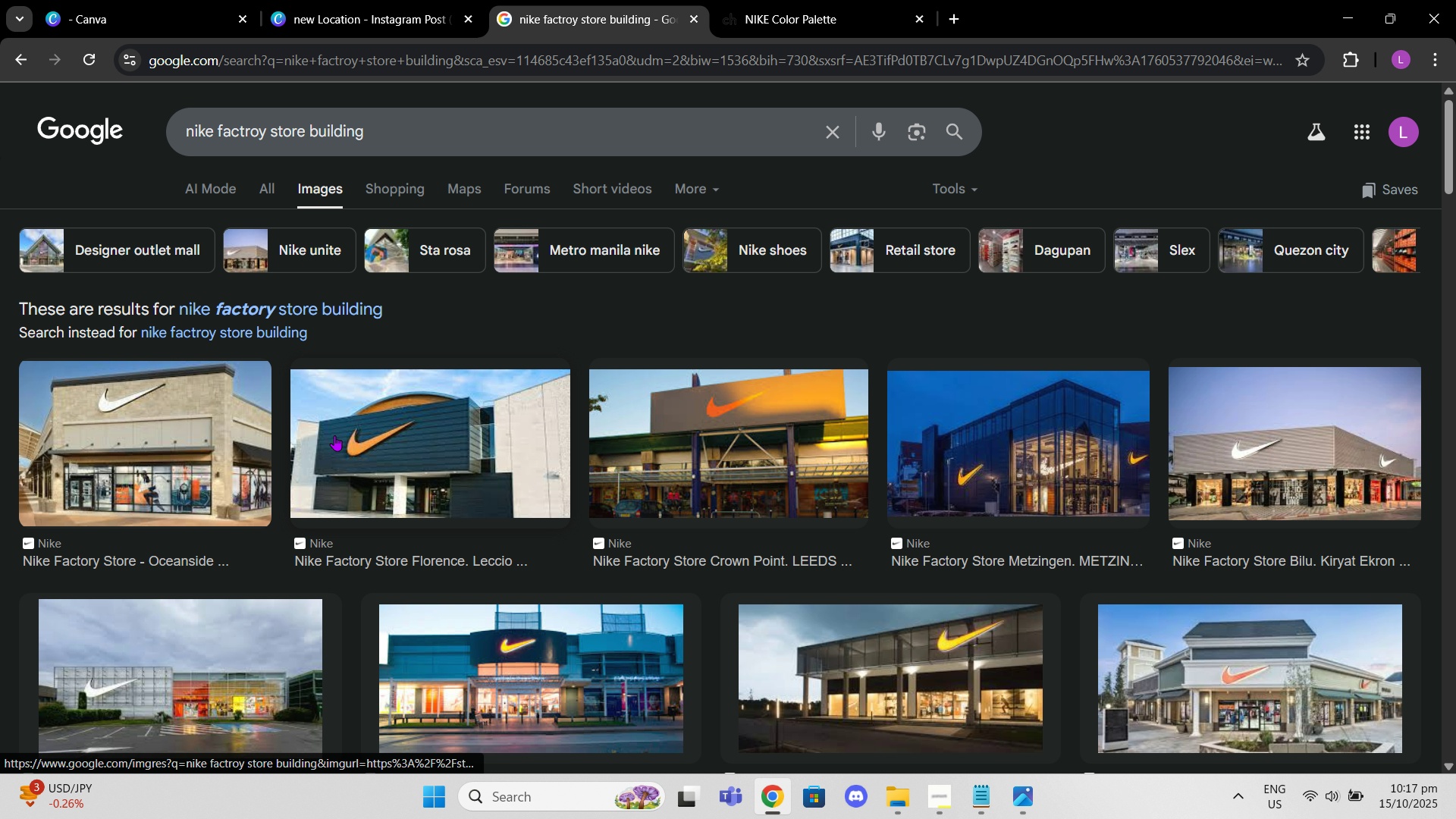 
scroll: coordinate [1093, 317], scroll_direction: down, amount: 2.0
 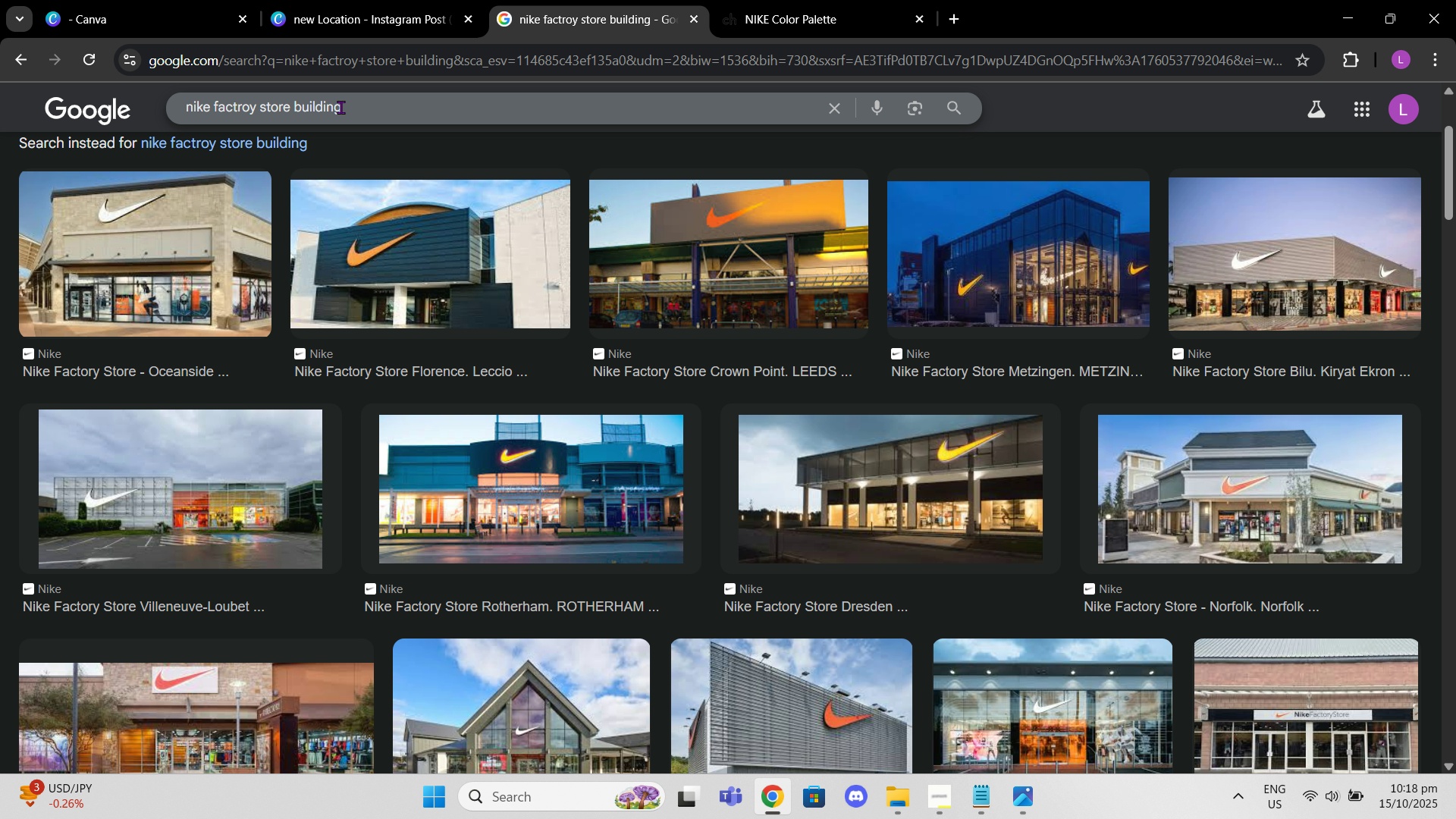 
left_click([357, 118])
 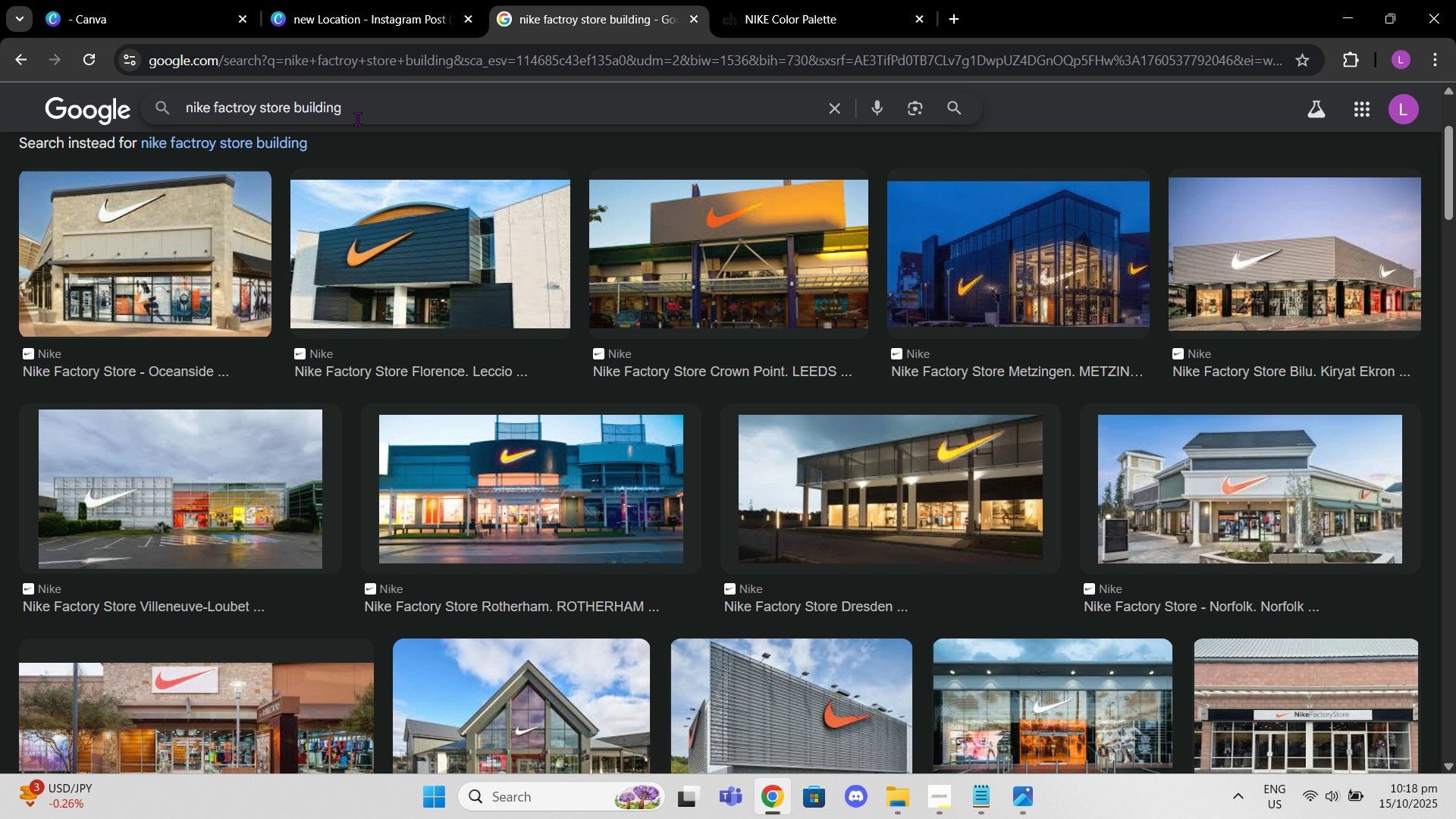 
type( philippine)
 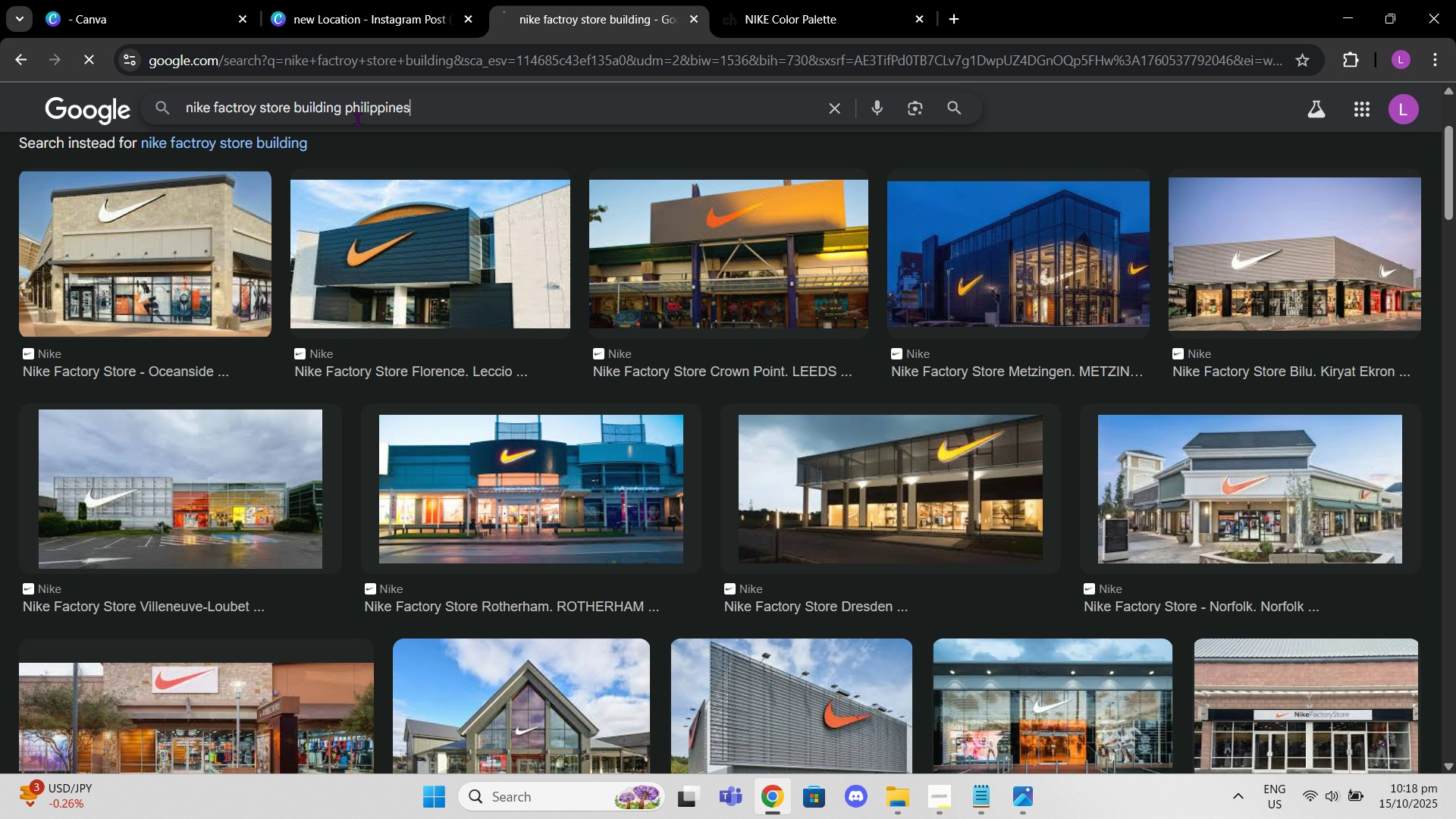 
key(Enter)
 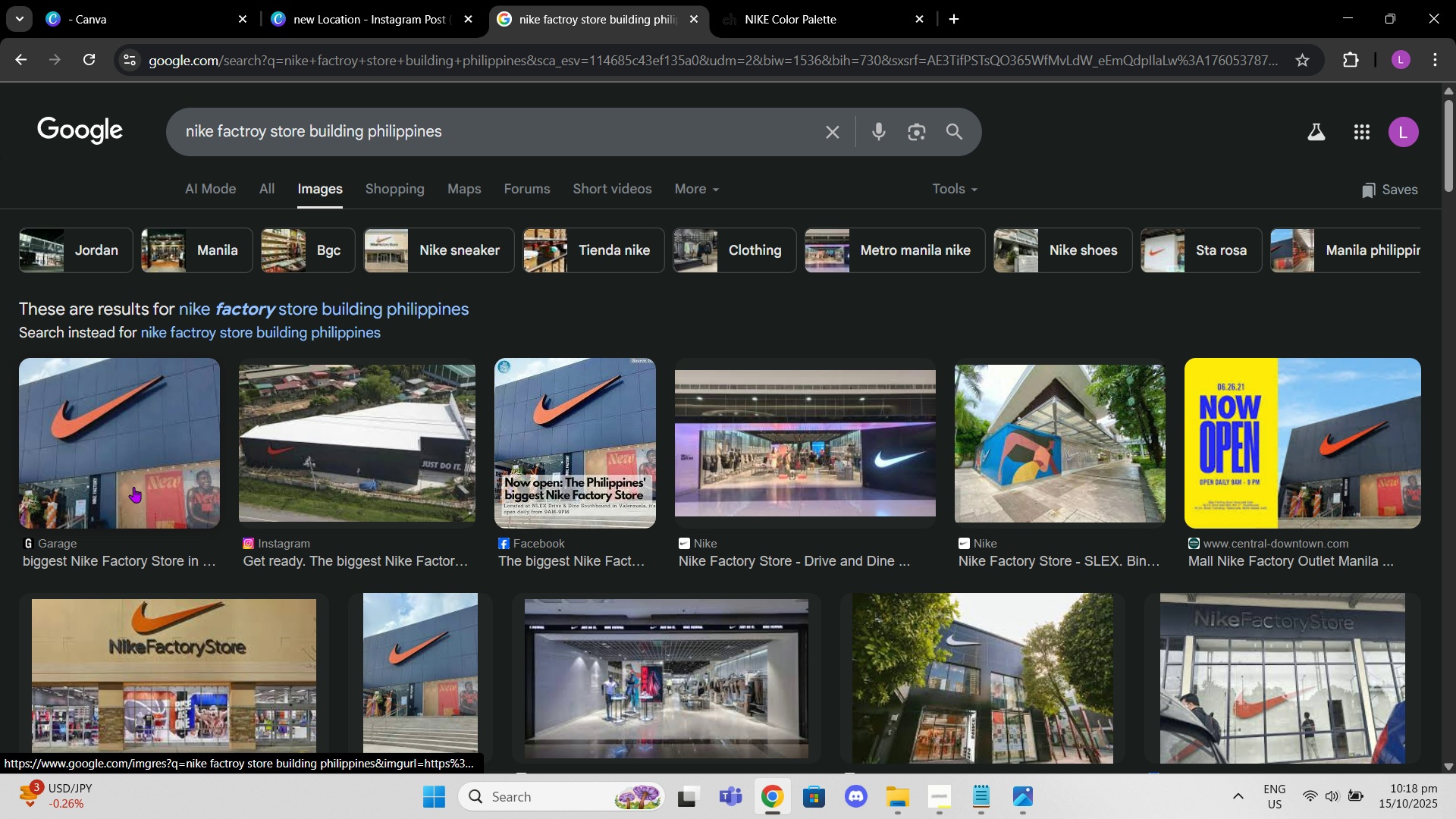 
left_click([172, 450])
 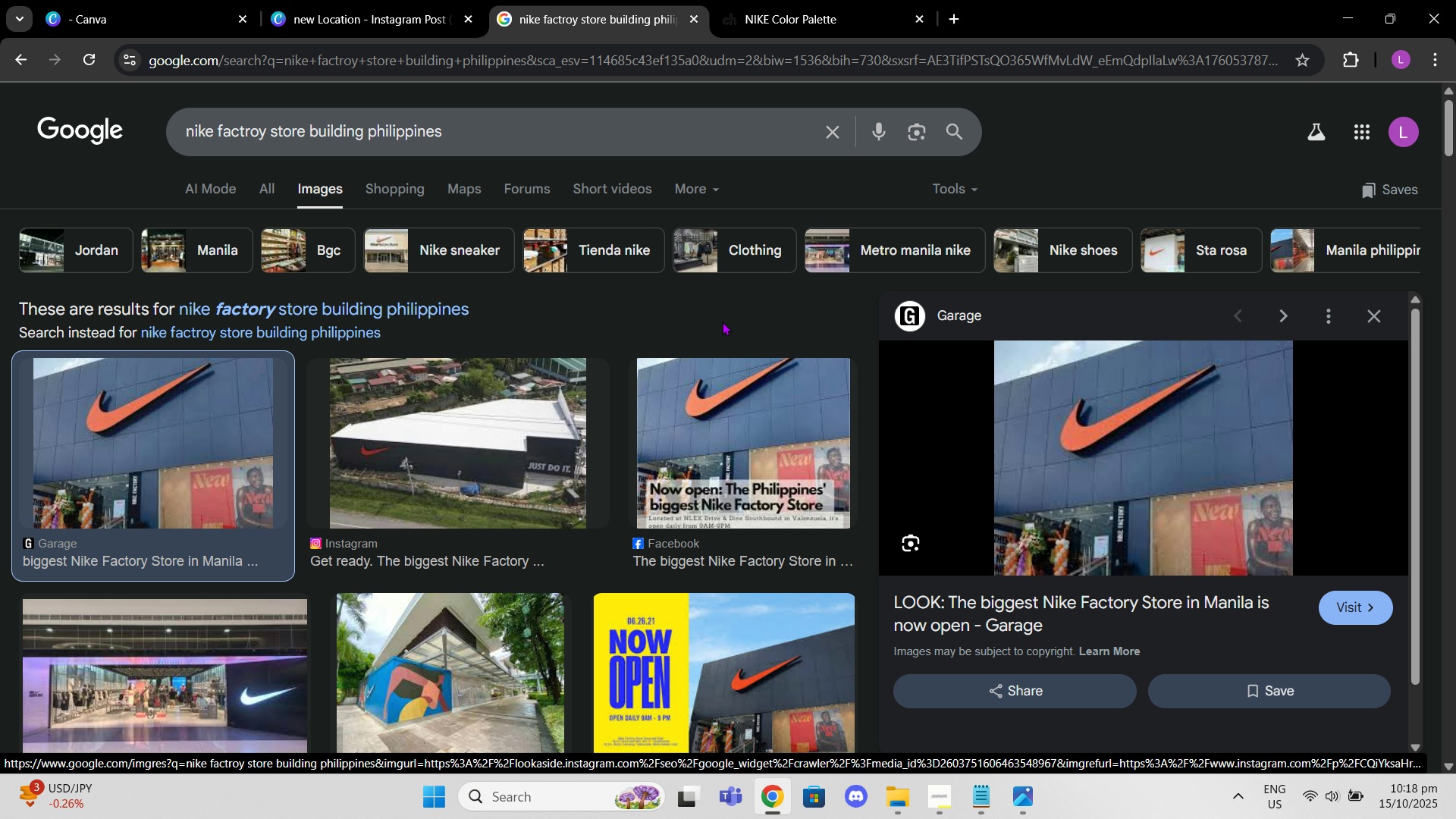 
scroll: coordinate [685, 459], scroll_direction: down, amount: 4.0
 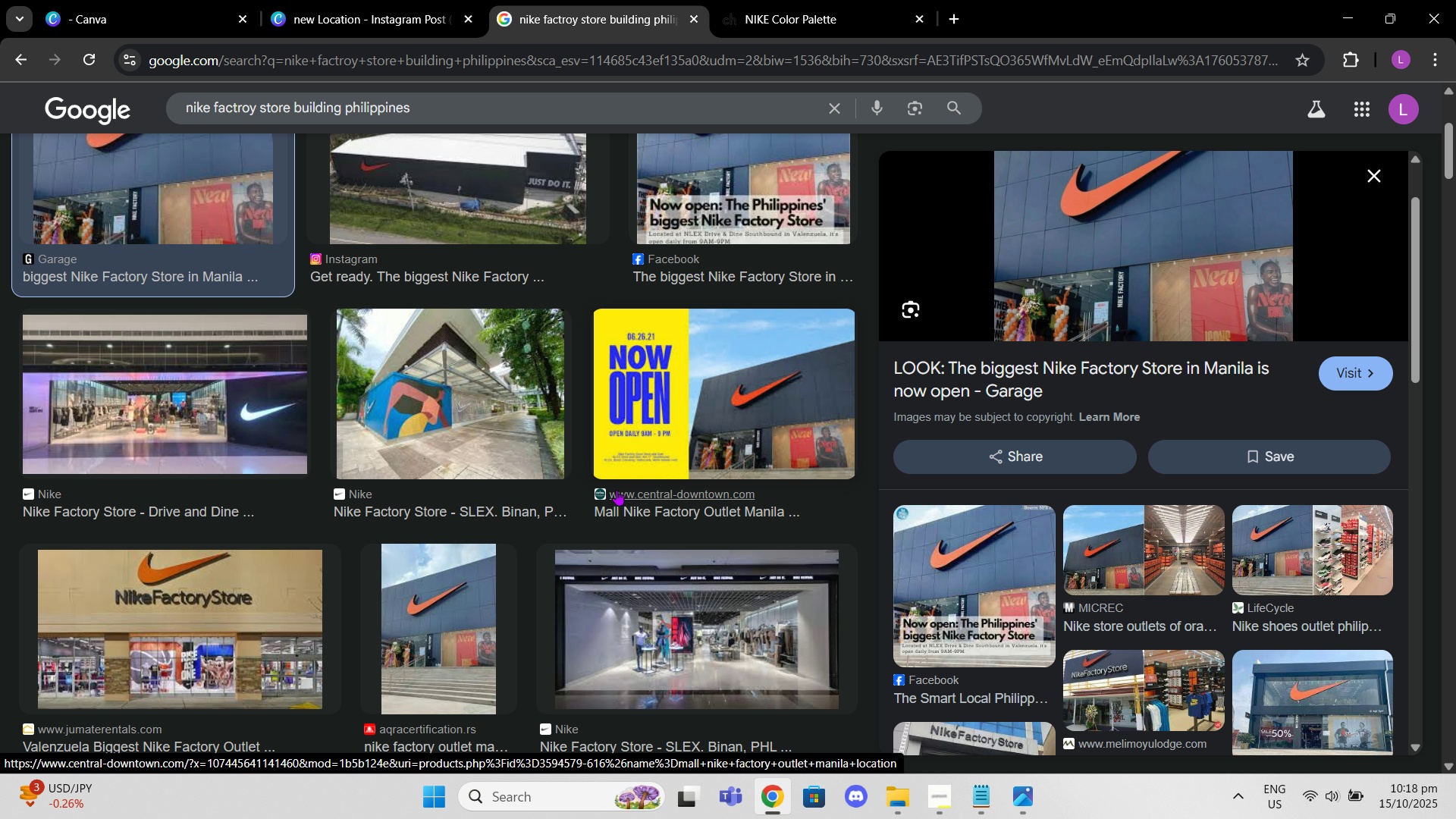 
left_click([503, 584])
 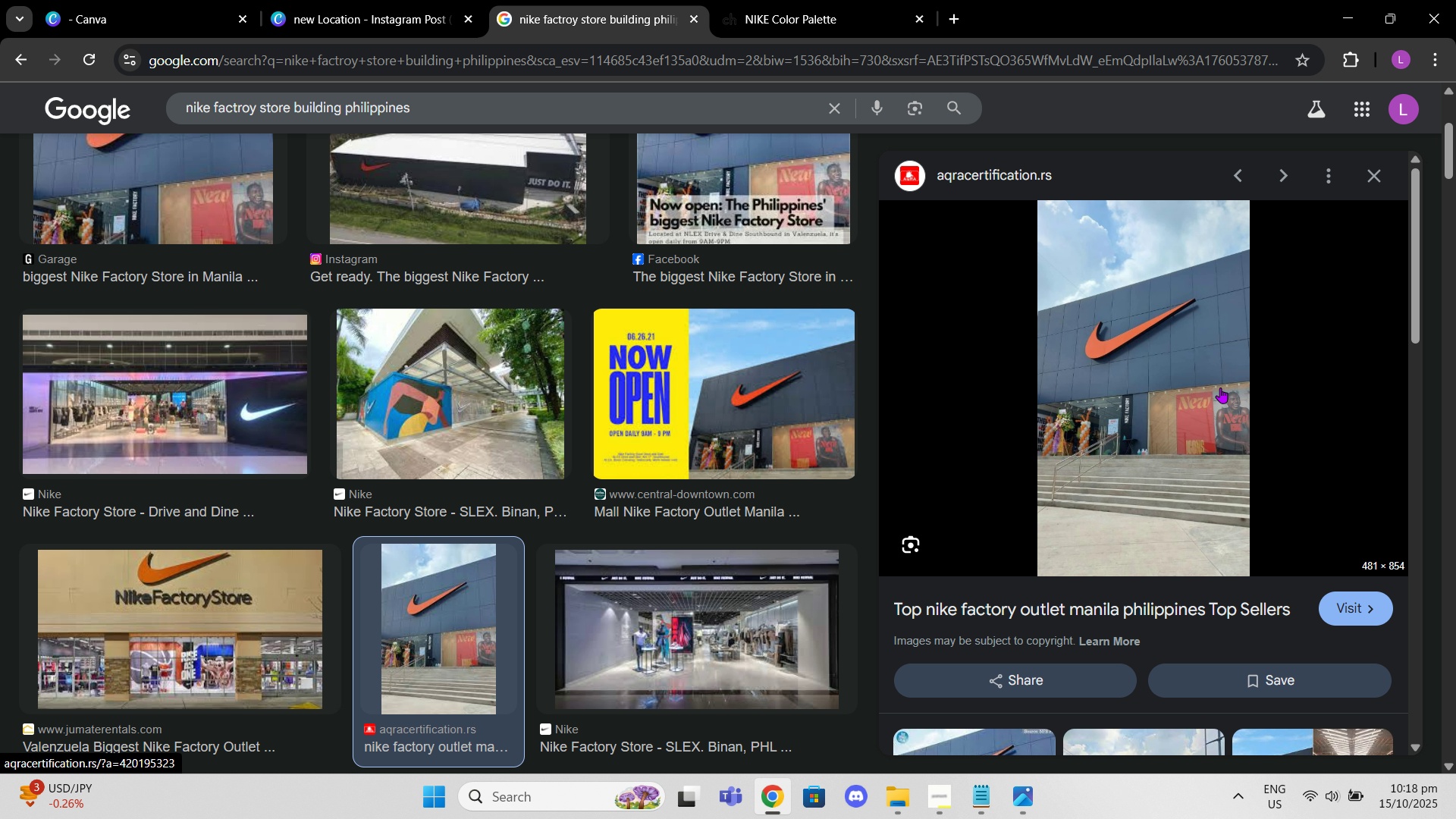 
right_click([1220, 388])
 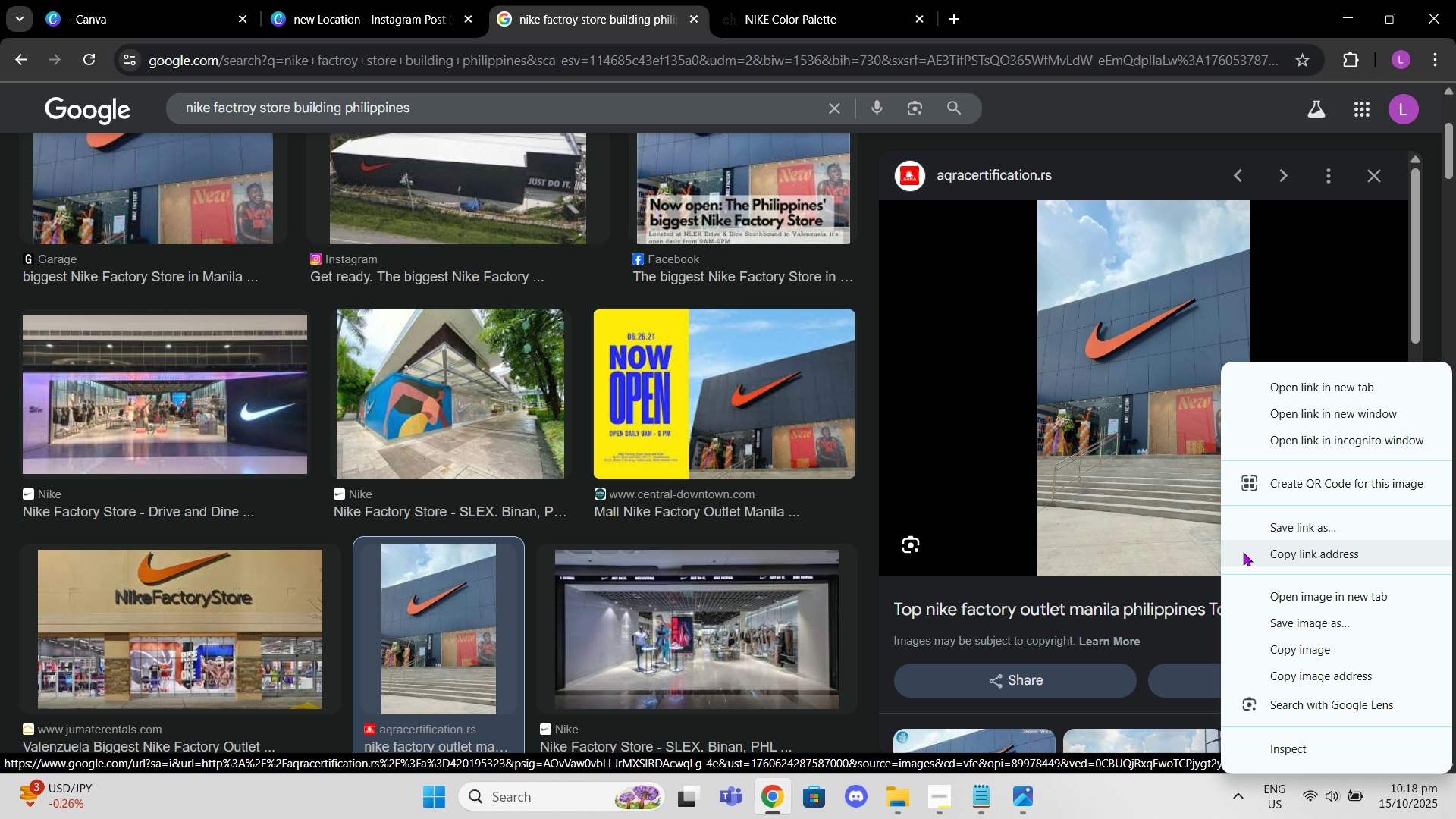 
left_click([1297, 651])
 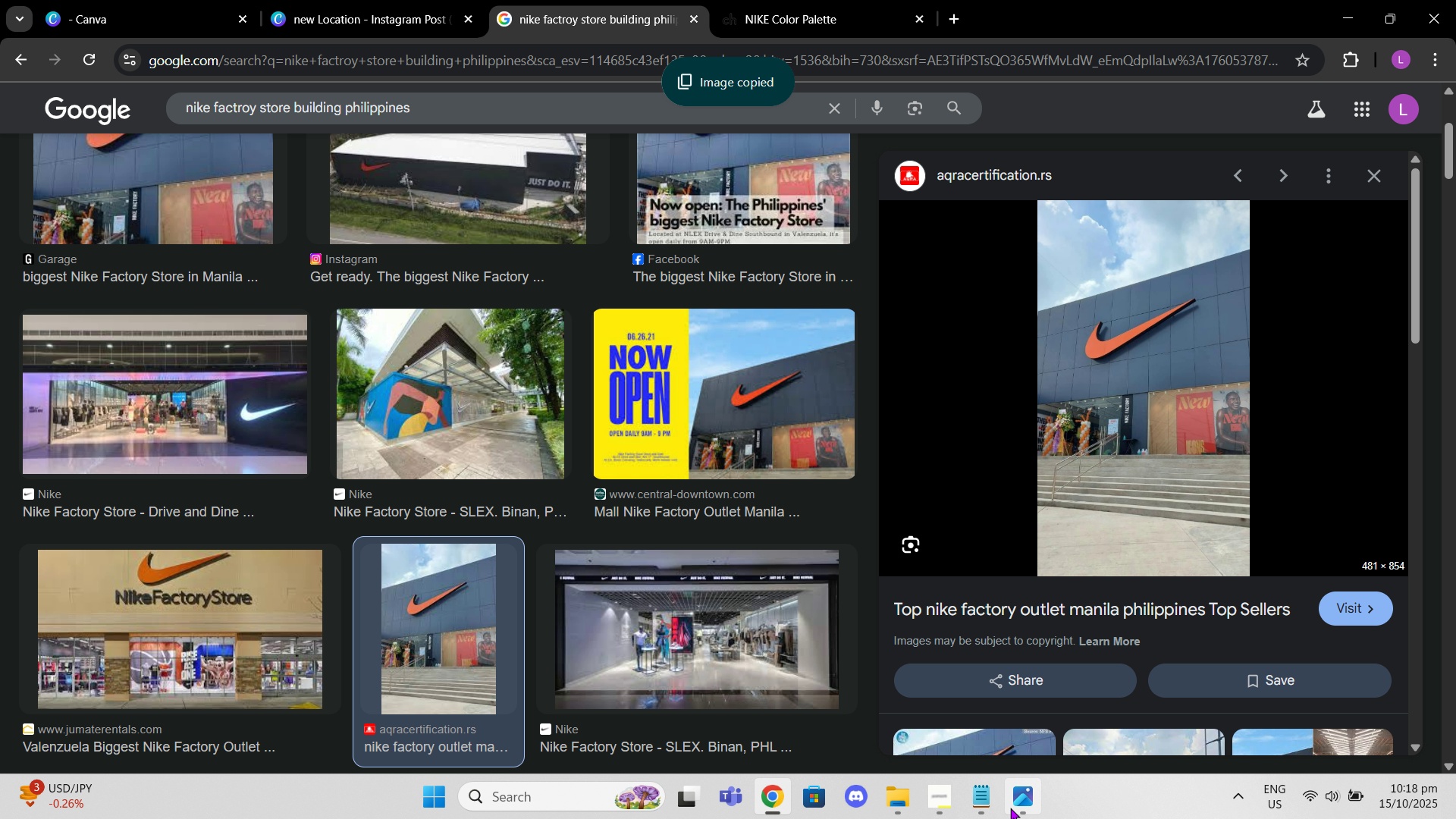 
left_click([1010, 808])
 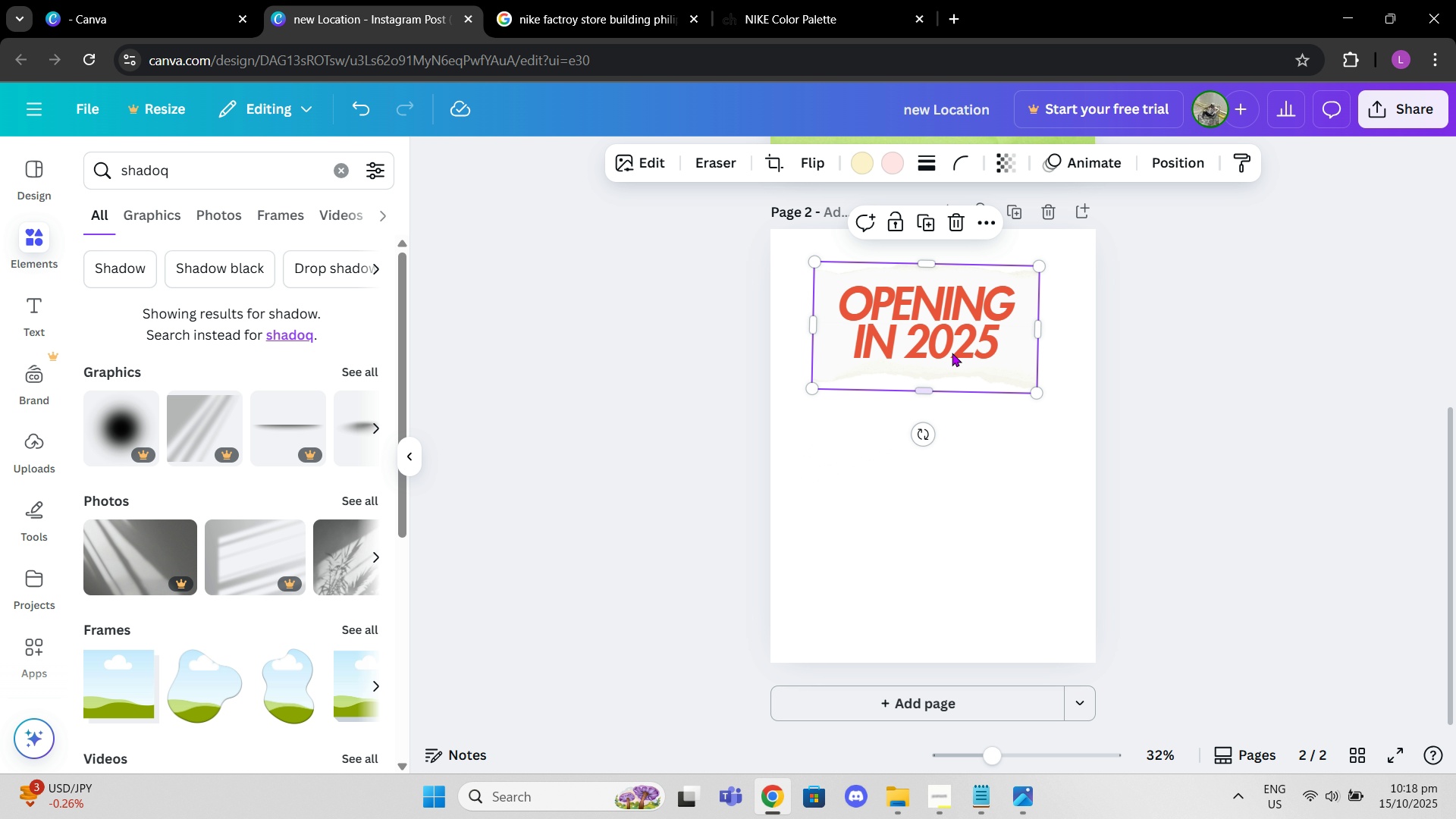 
left_click([883, 533])
 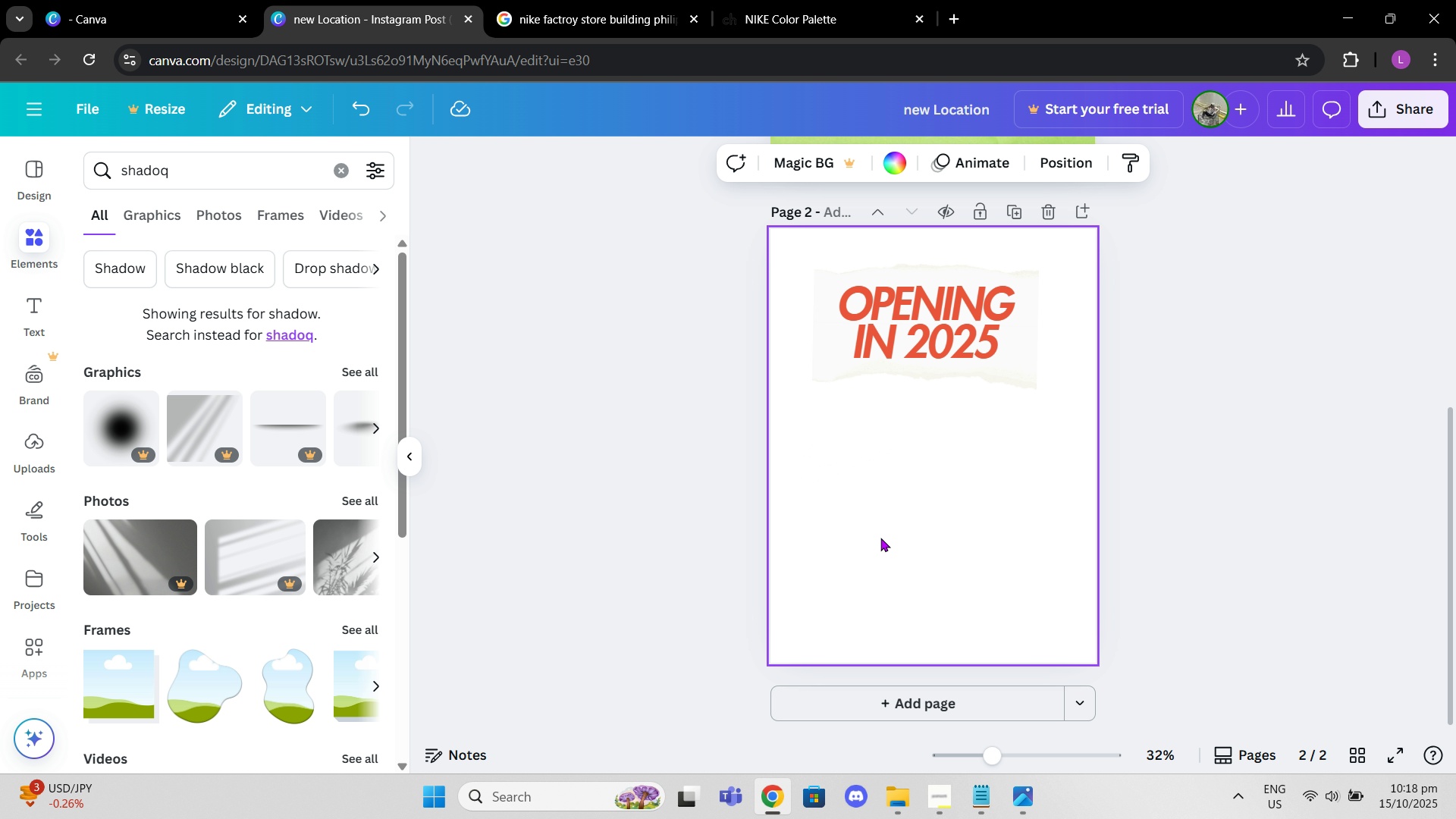 
key(Control+V)
 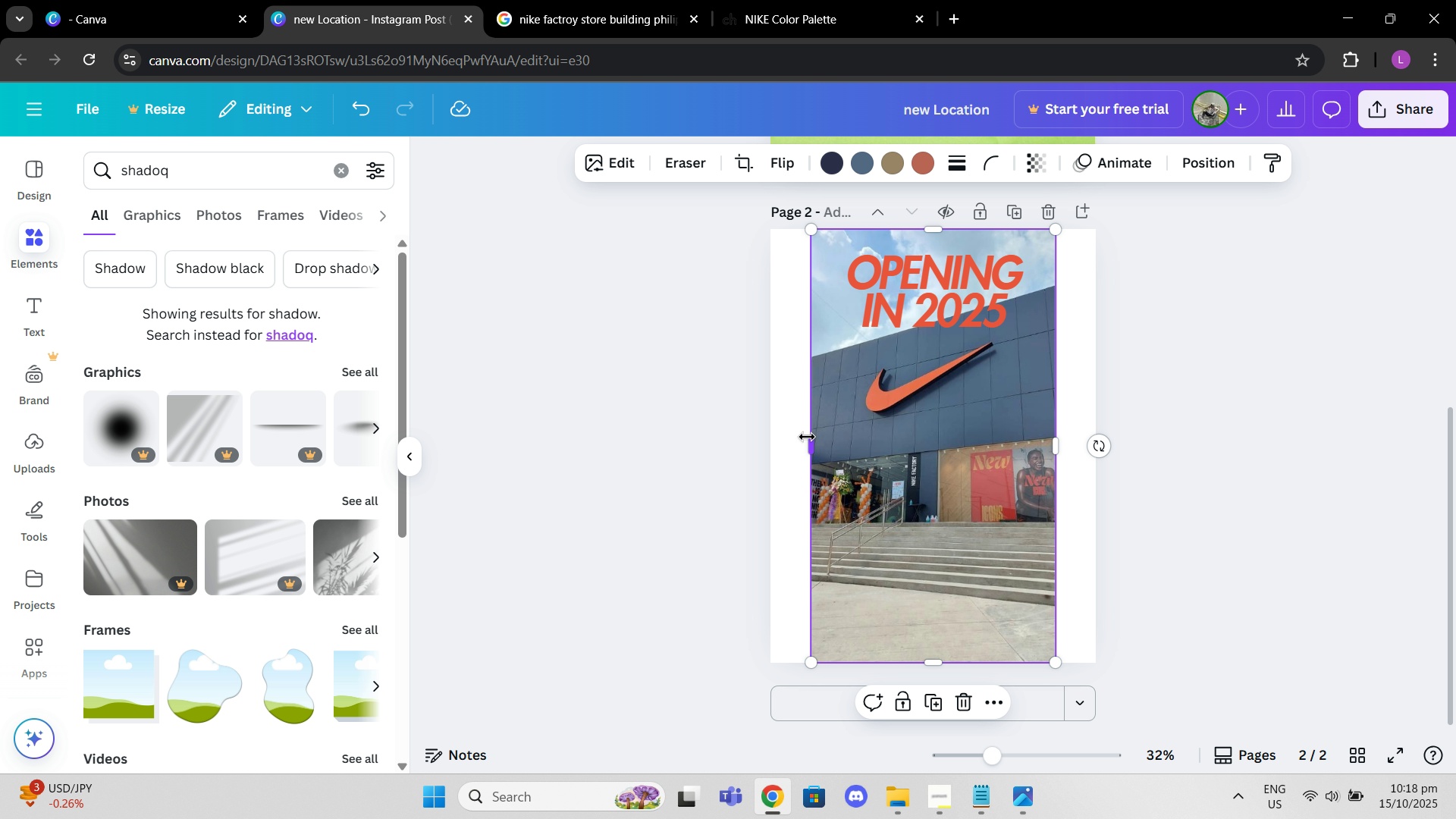 
wait(22.02)
 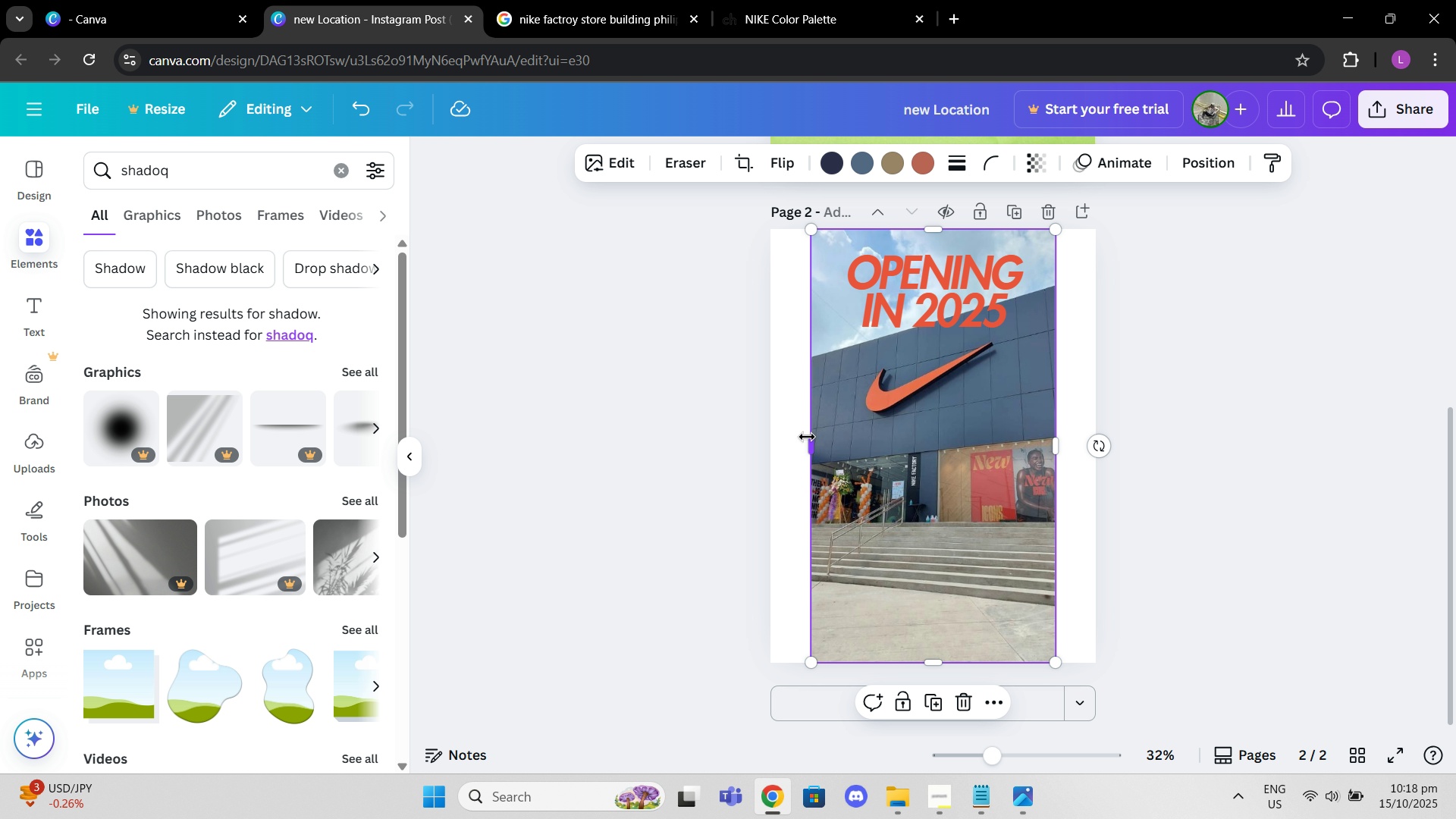 
left_click([532, 0])
 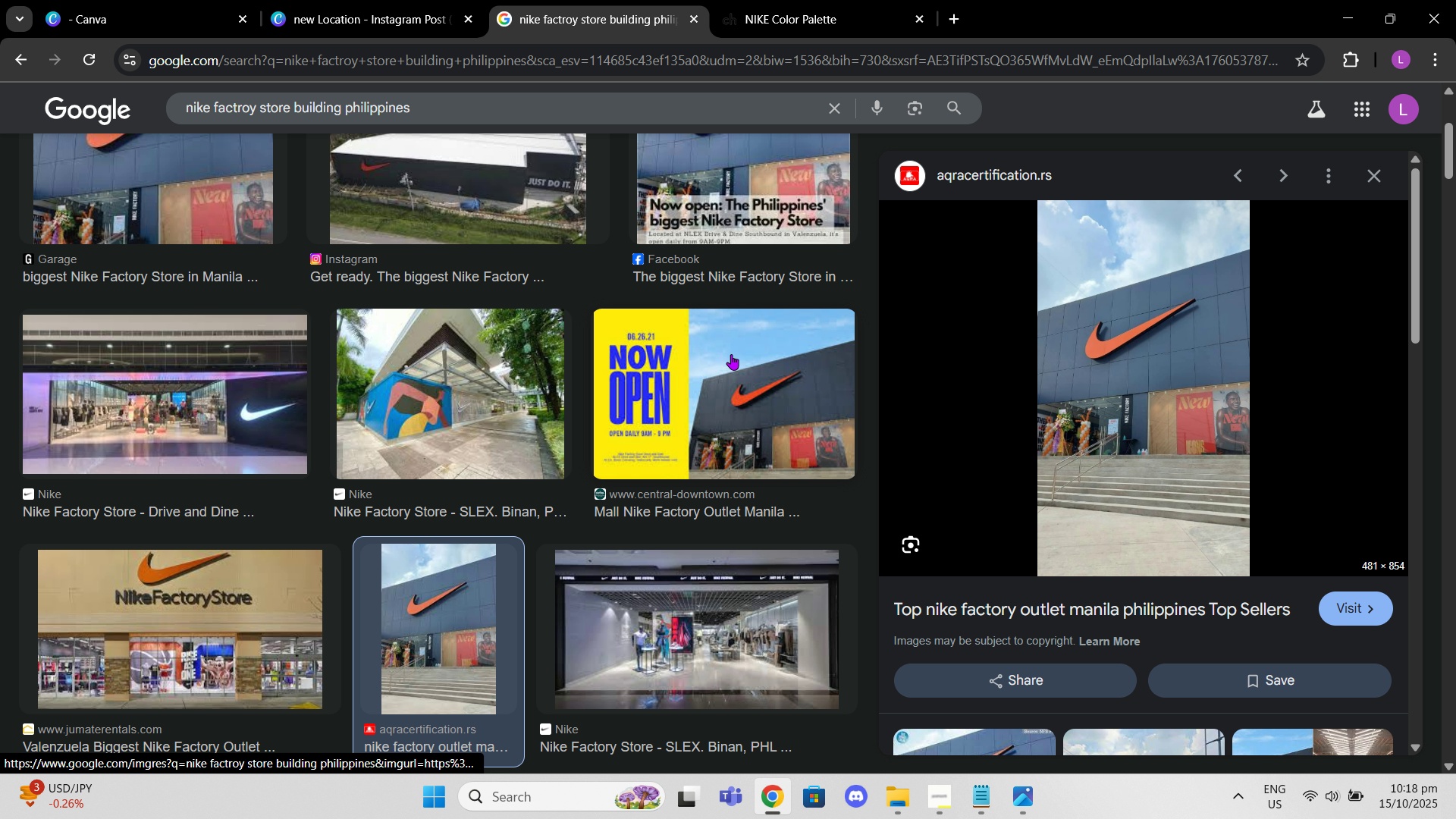 
scroll: coordinate [725, 389], scroll_direction: down, amount: 11.0
 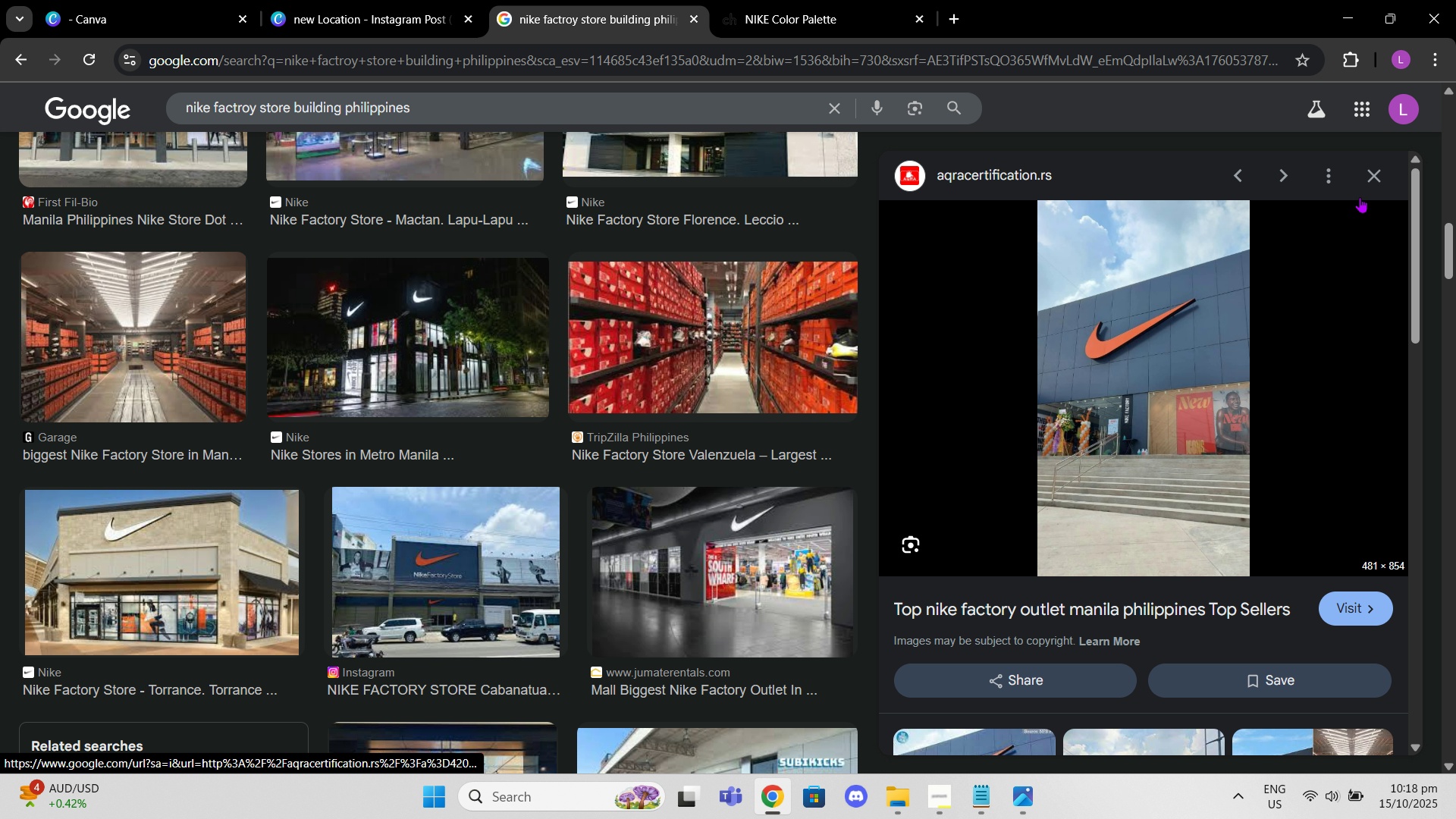 
left_click([1379, 176])
 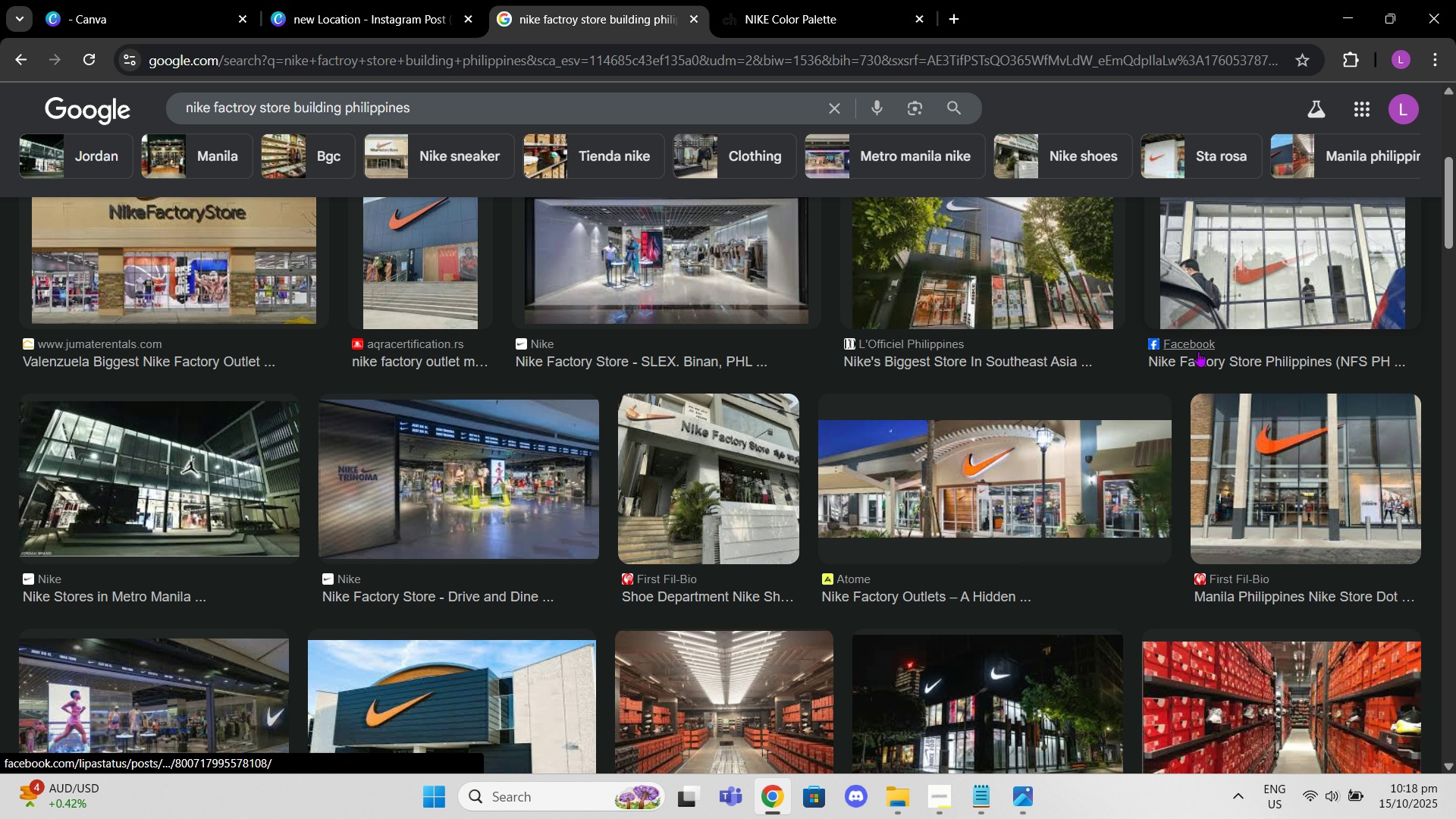 
scroll: coordinate [310, 404], scroll_direction: down, amount: 11.0
 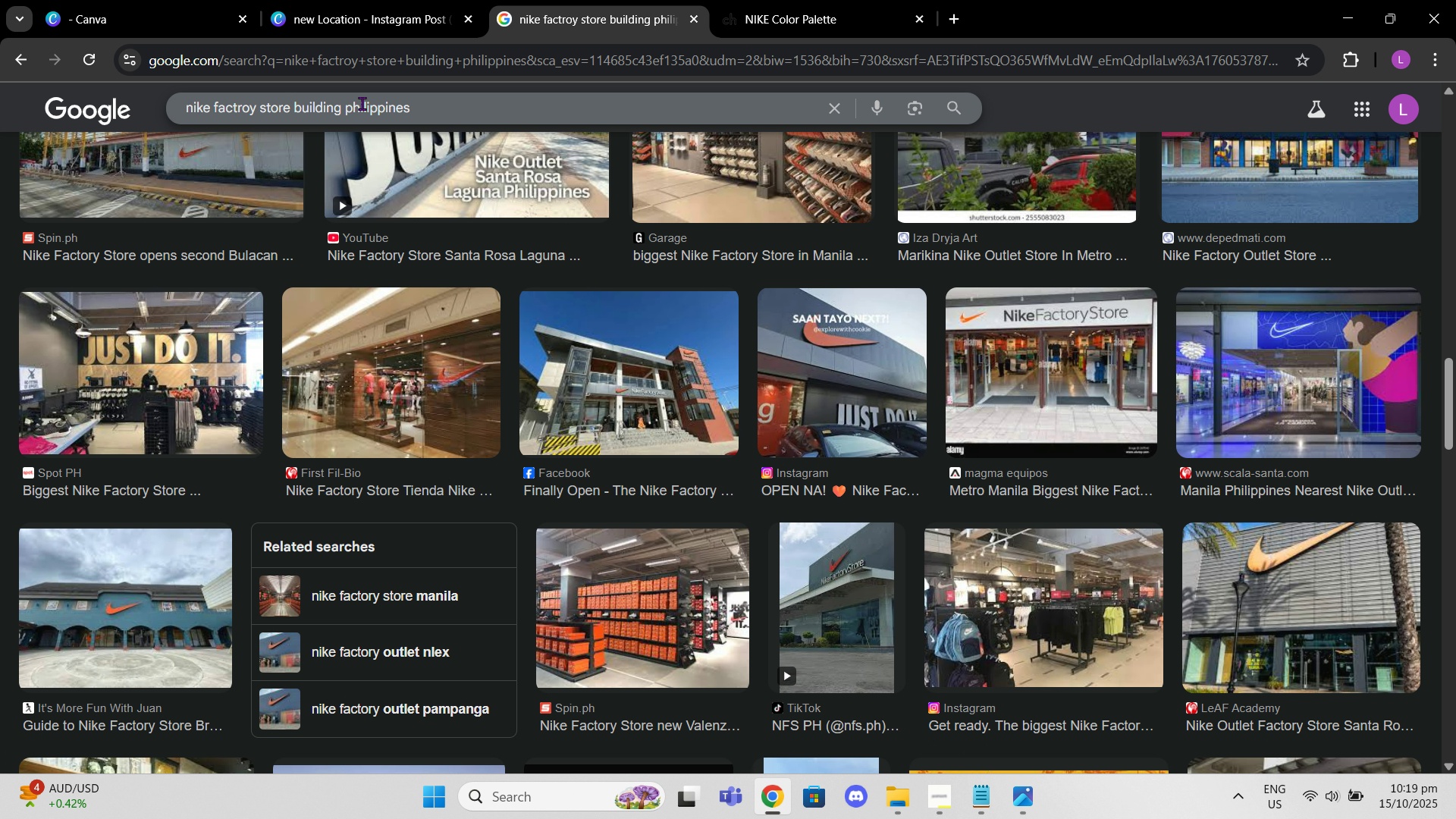 
double_click([366, 105])
 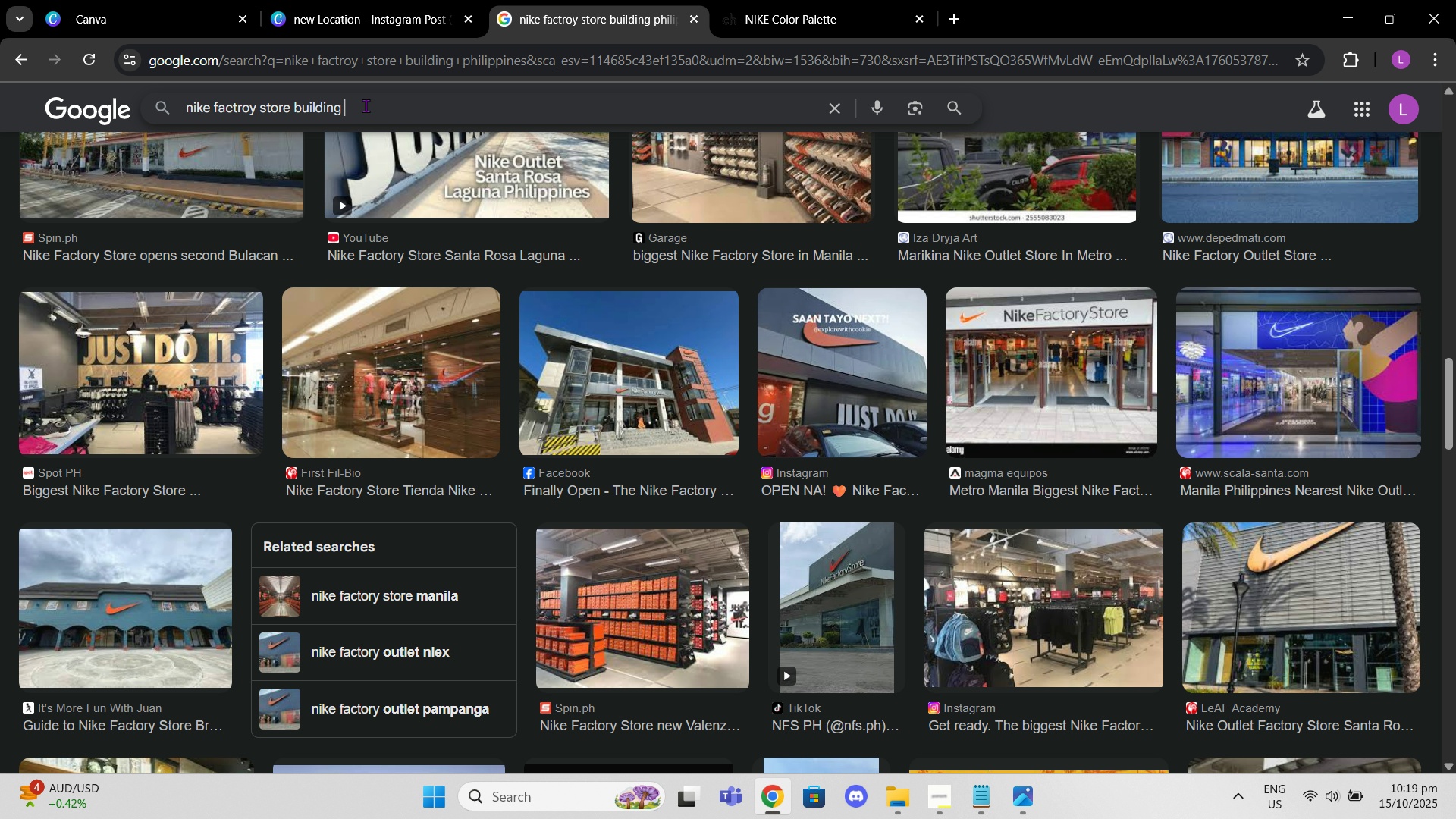 
key(Backspace)
 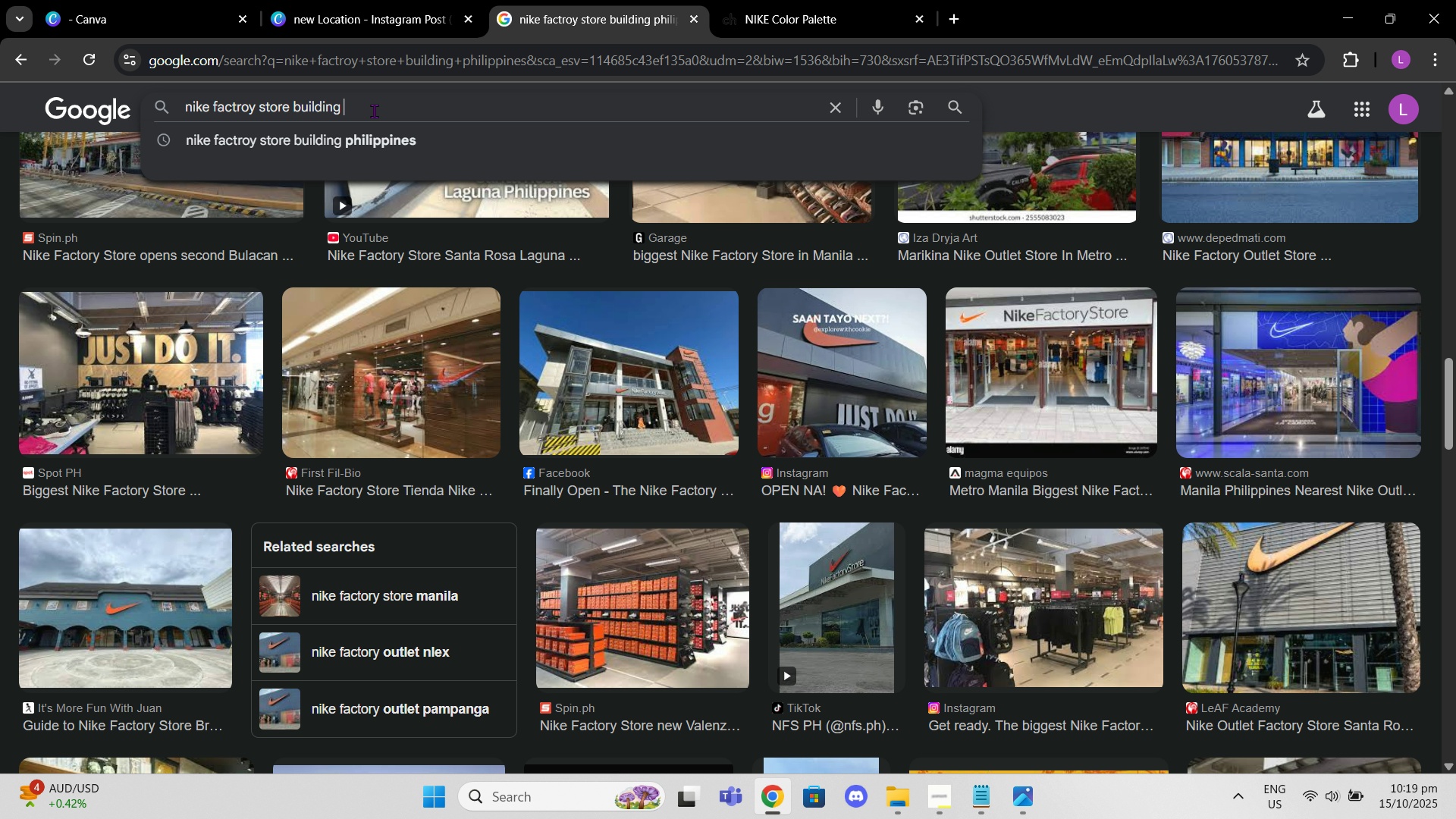 
key(Enter)
 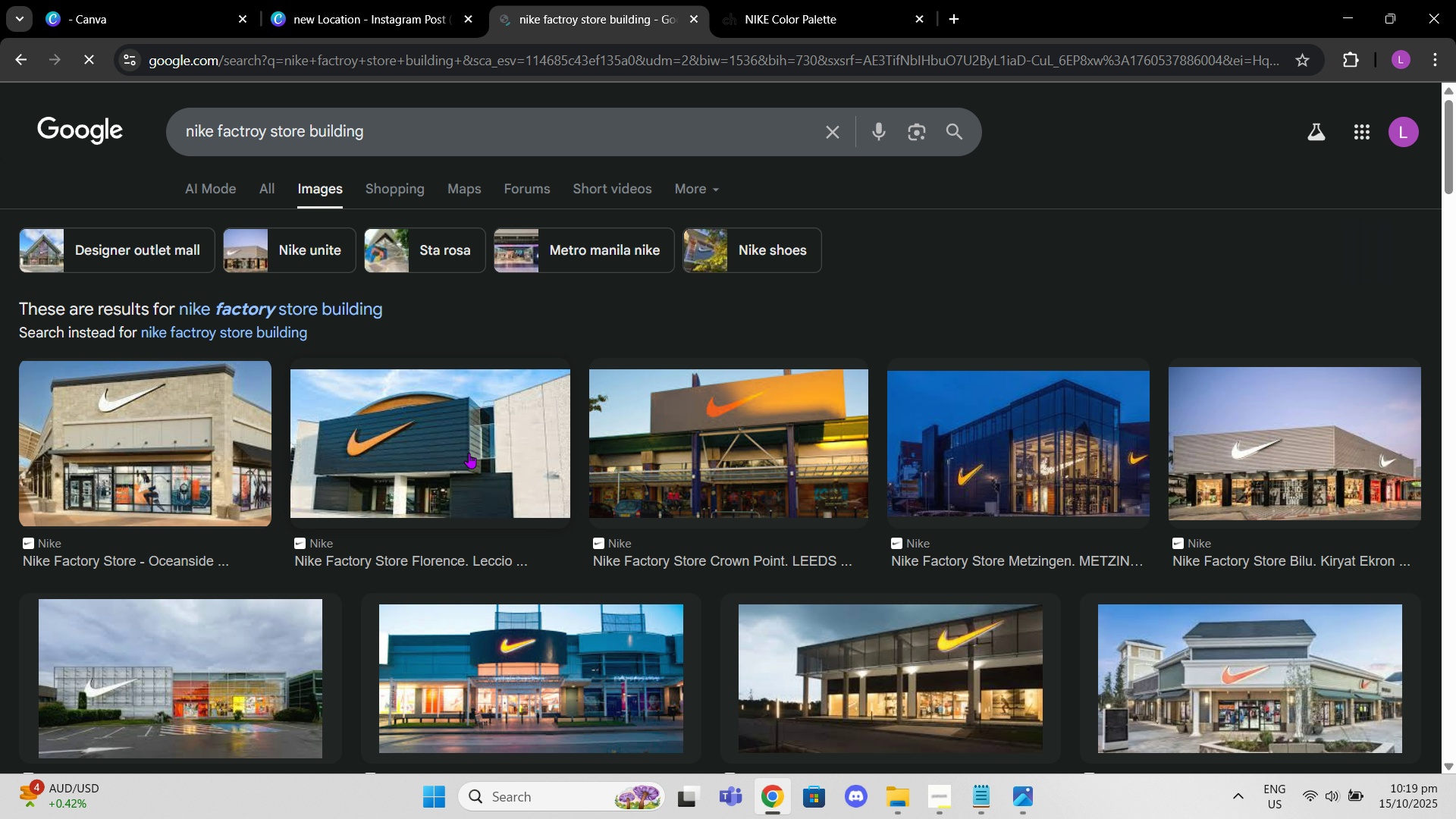 
scroll: coordinate [470, 431], scroll_direction: down, amount: 4.0
 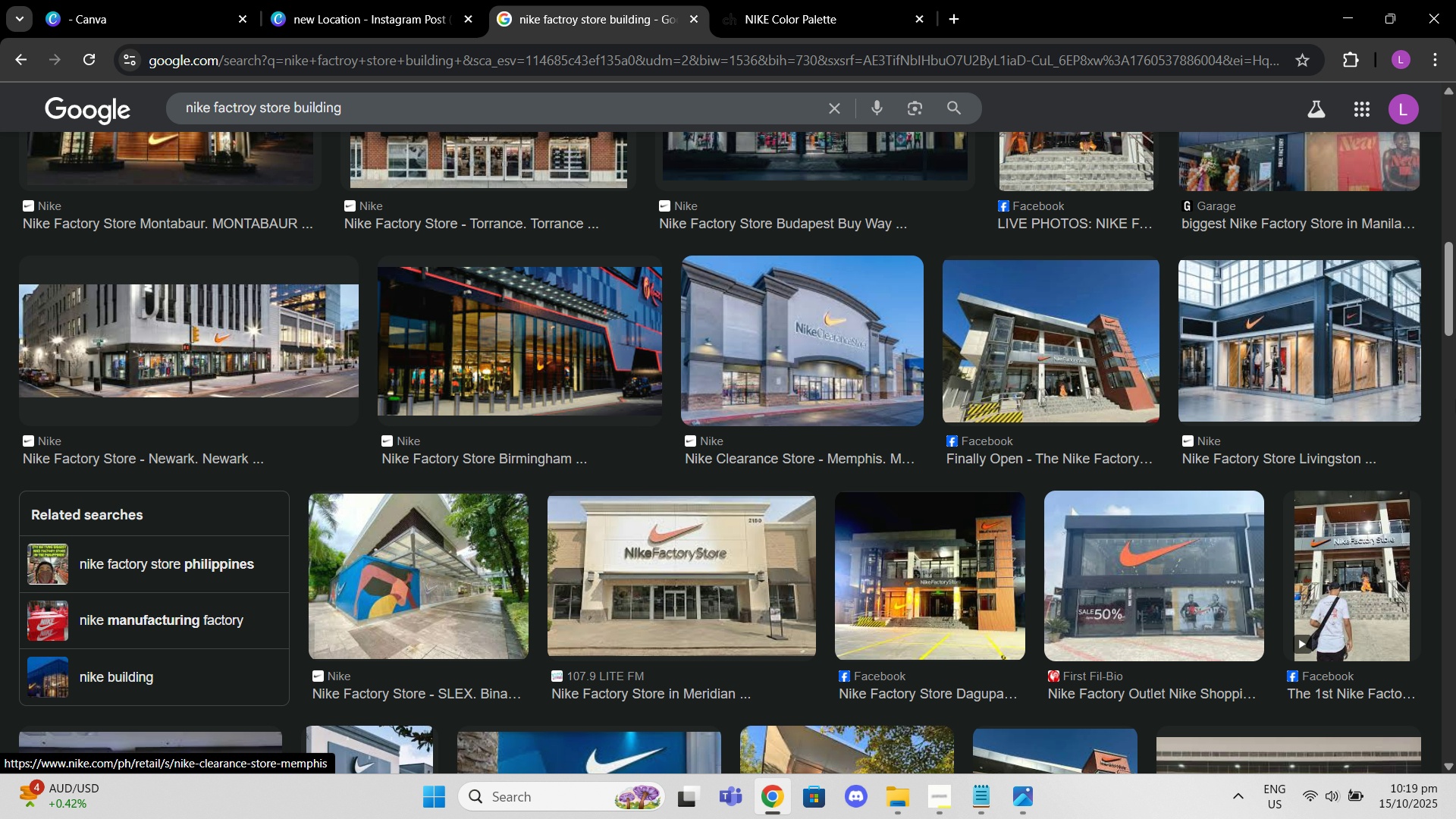 
left_click([1219, 337])
 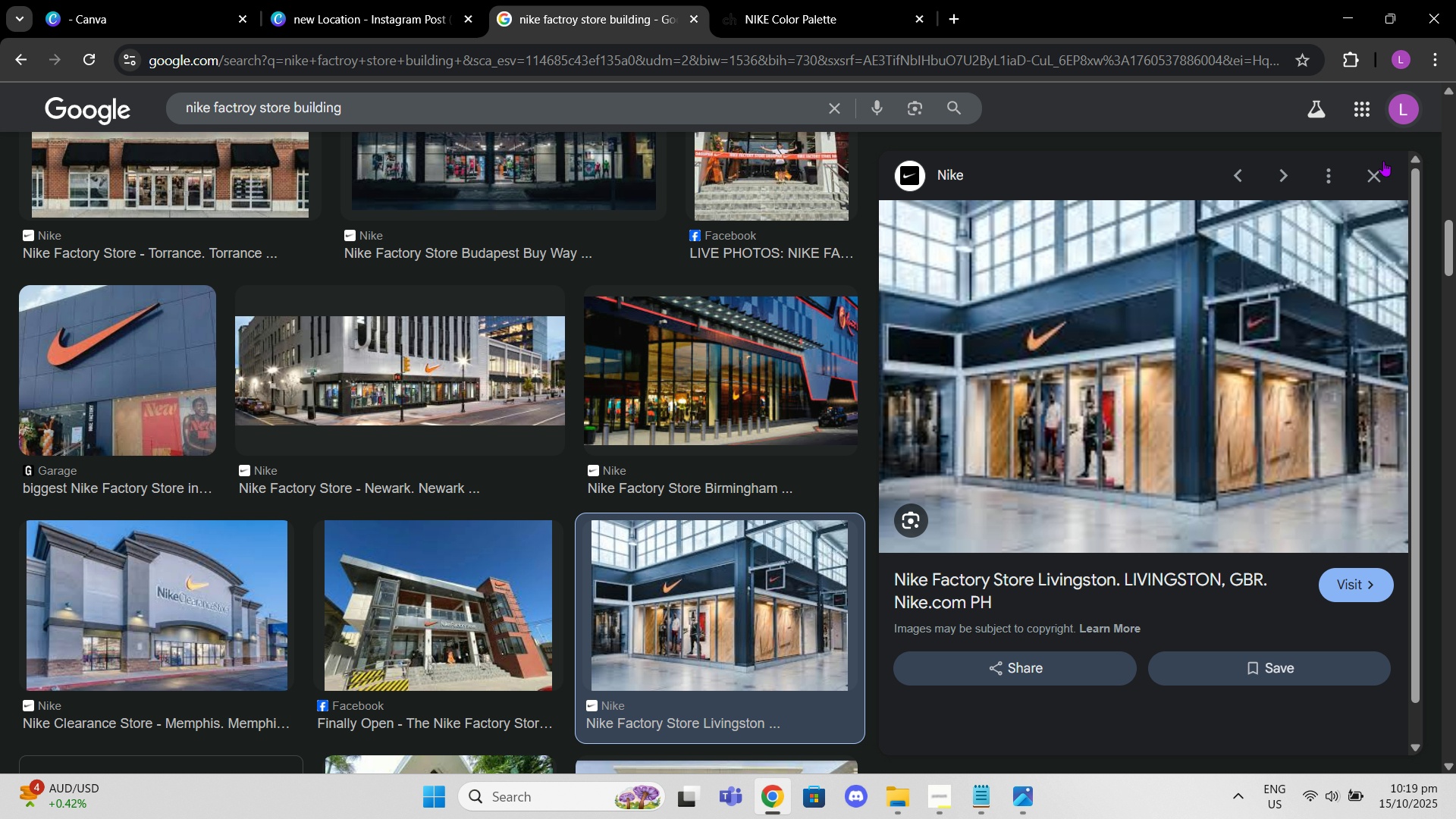 
left_click([1379, 168])
 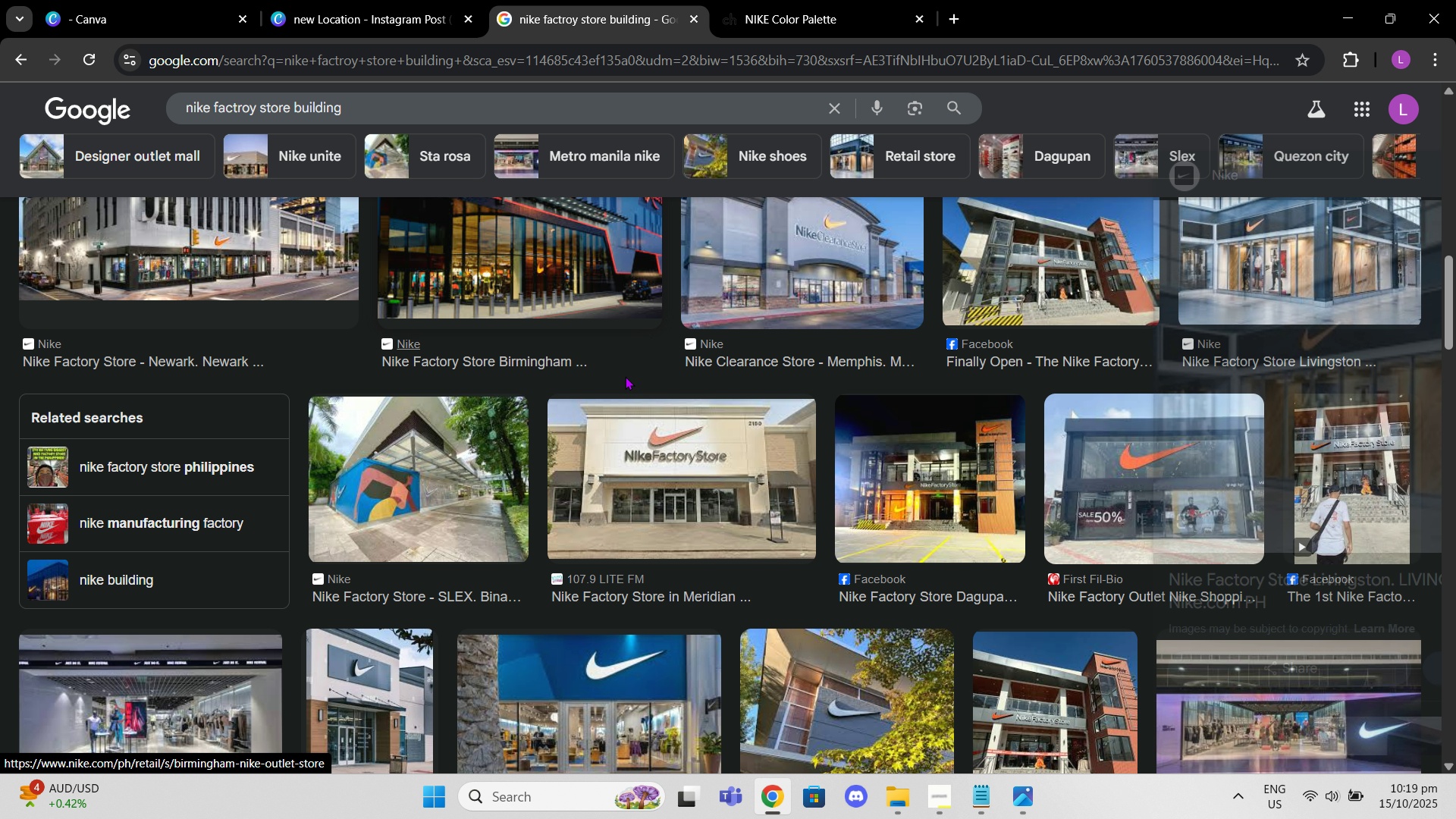 
scroll: coordinate [598, 394], scroll_direction: down, amount: 5.0
 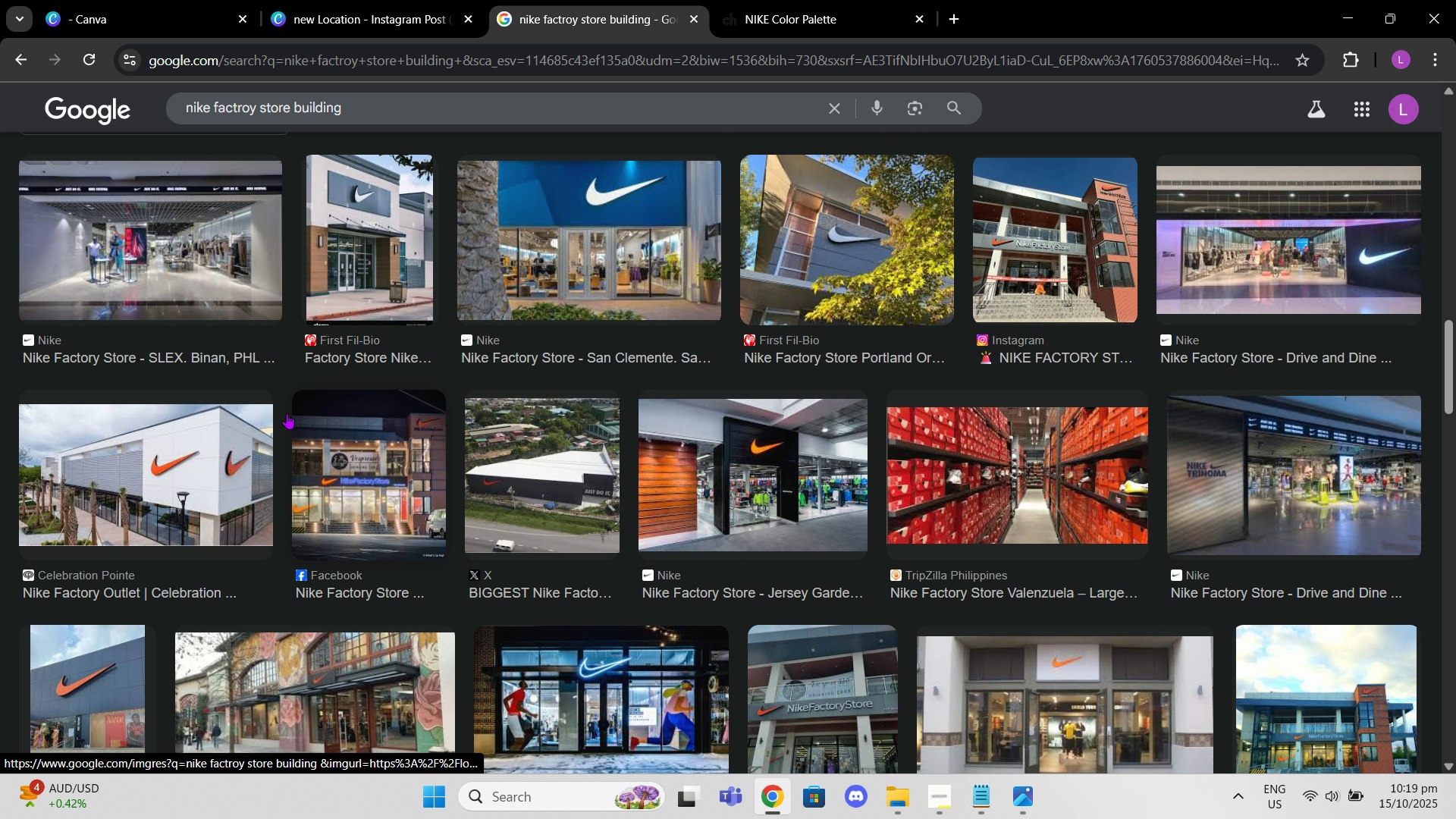 
left_click([166, 490])
 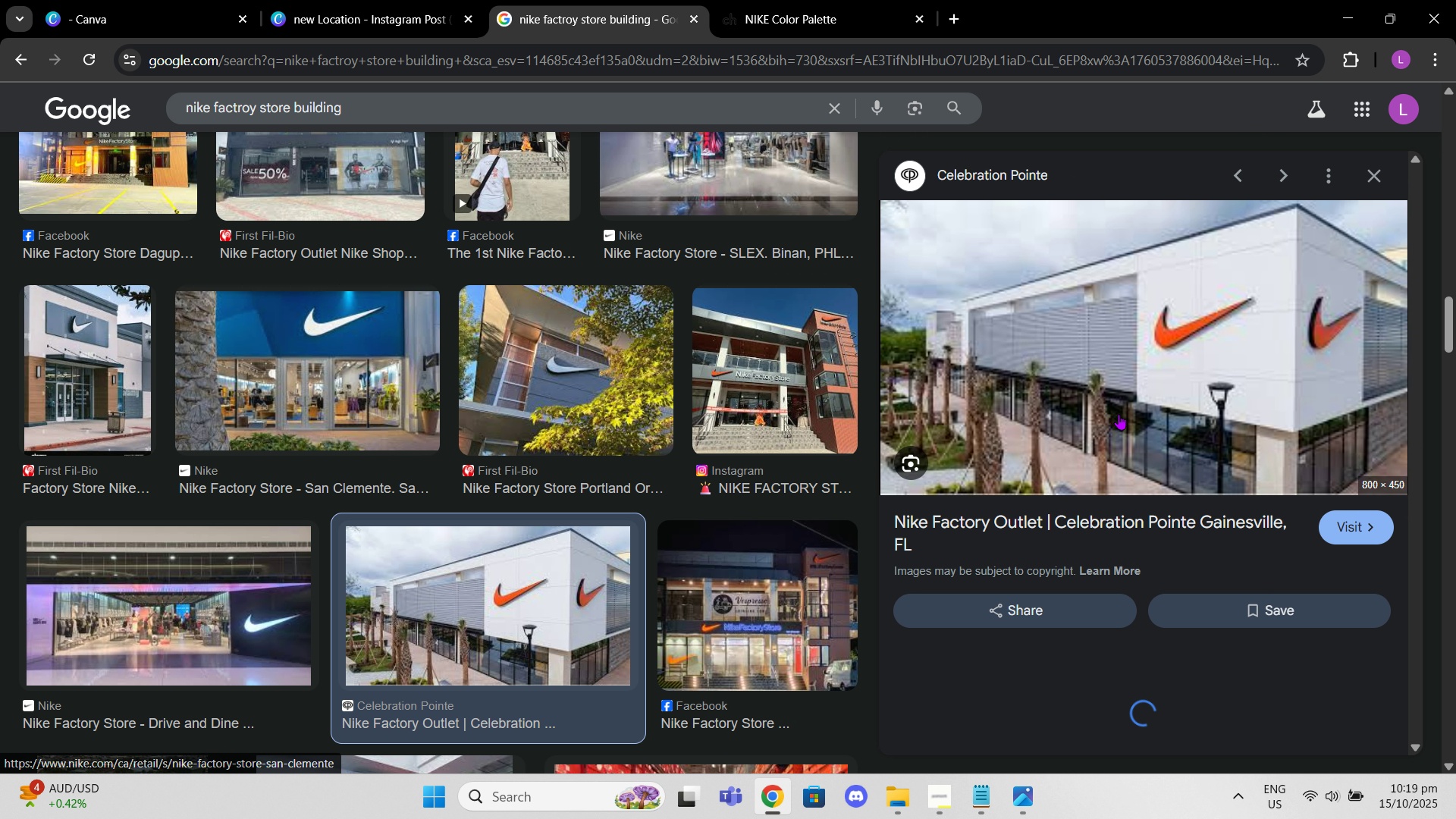 
right_click([1119, 414])
 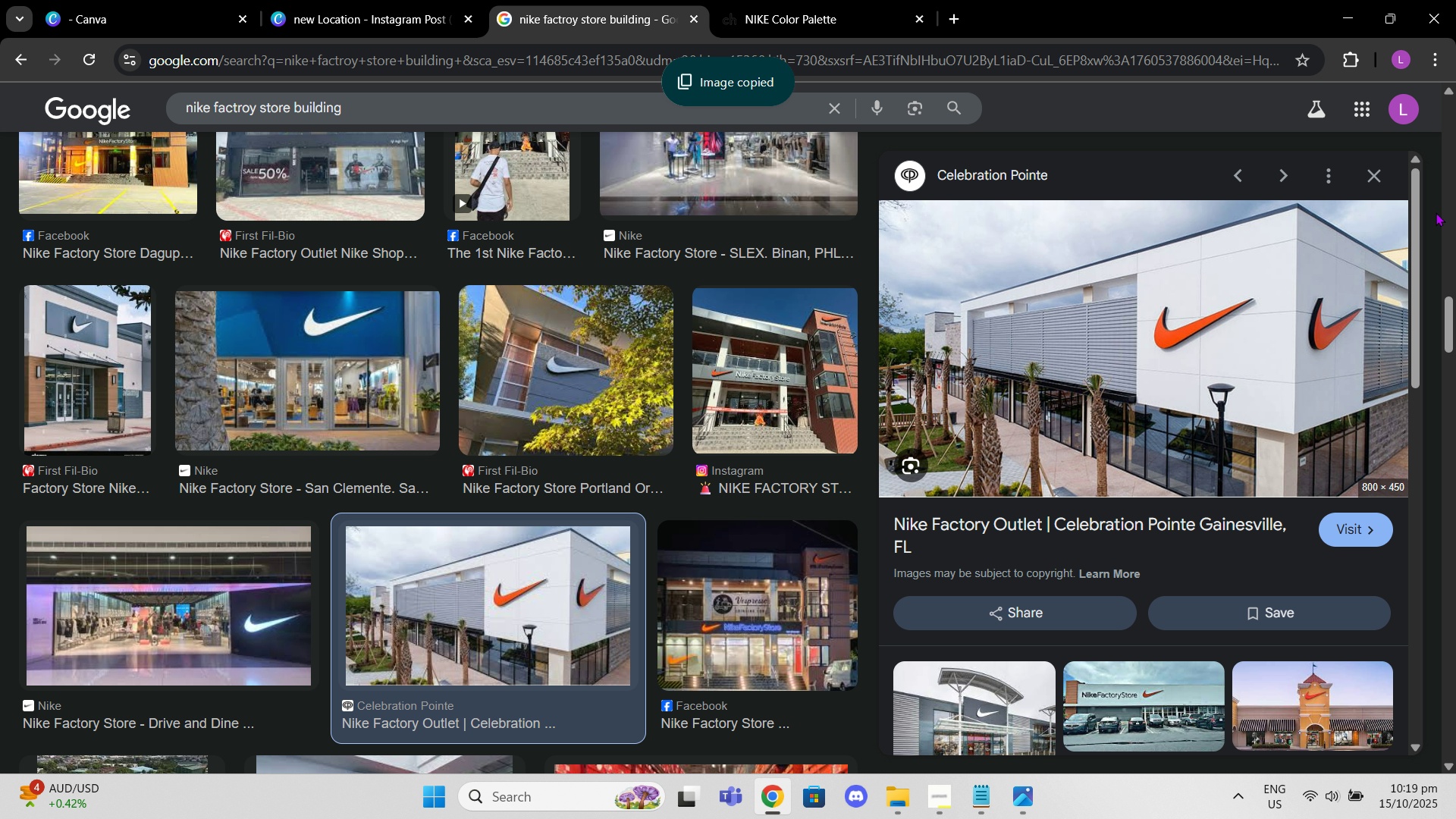 
left_click([1368, 176])
 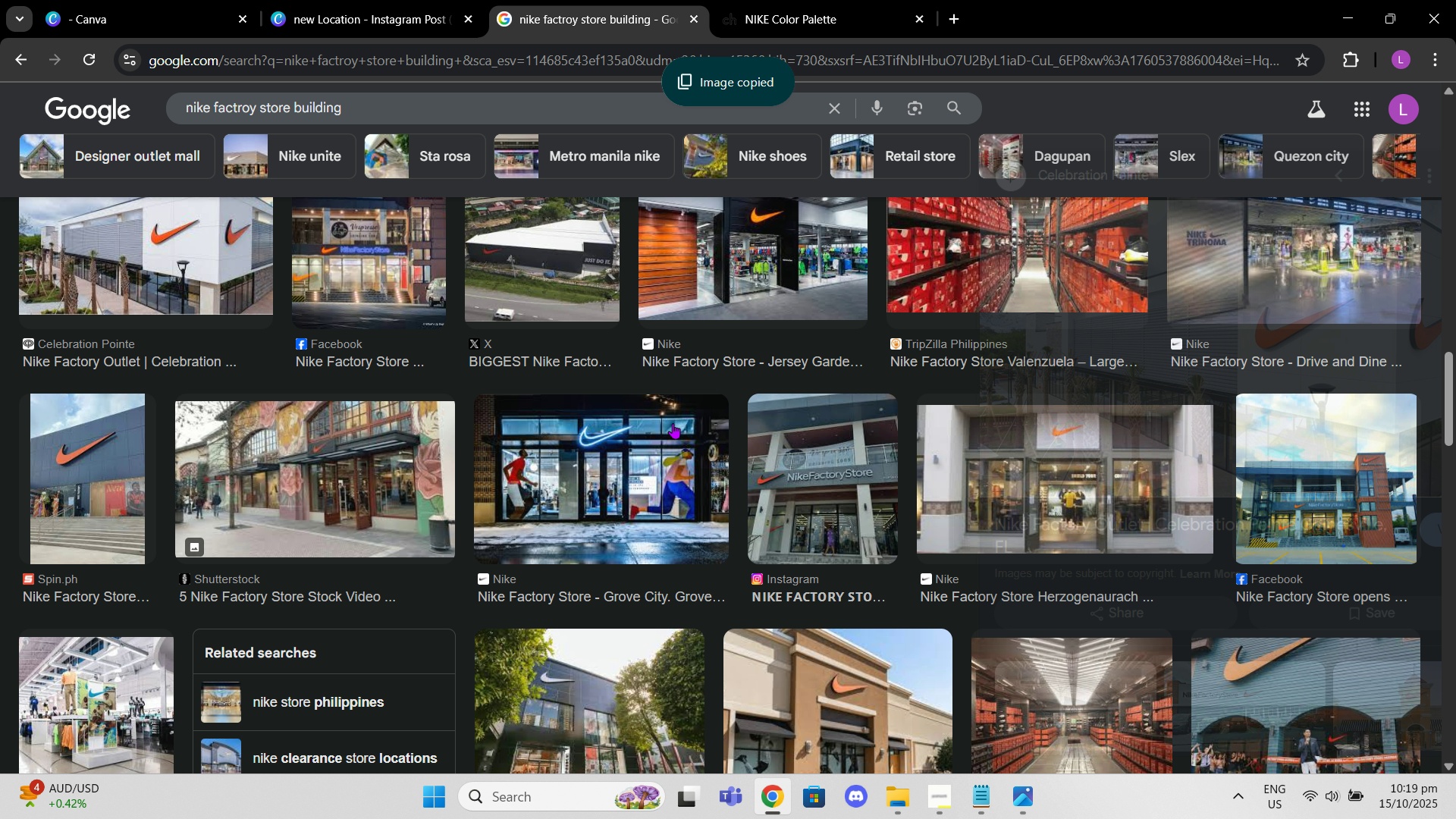 
scroll: coordinate [673, 429], scroll_direction: down, amount: 5.0
 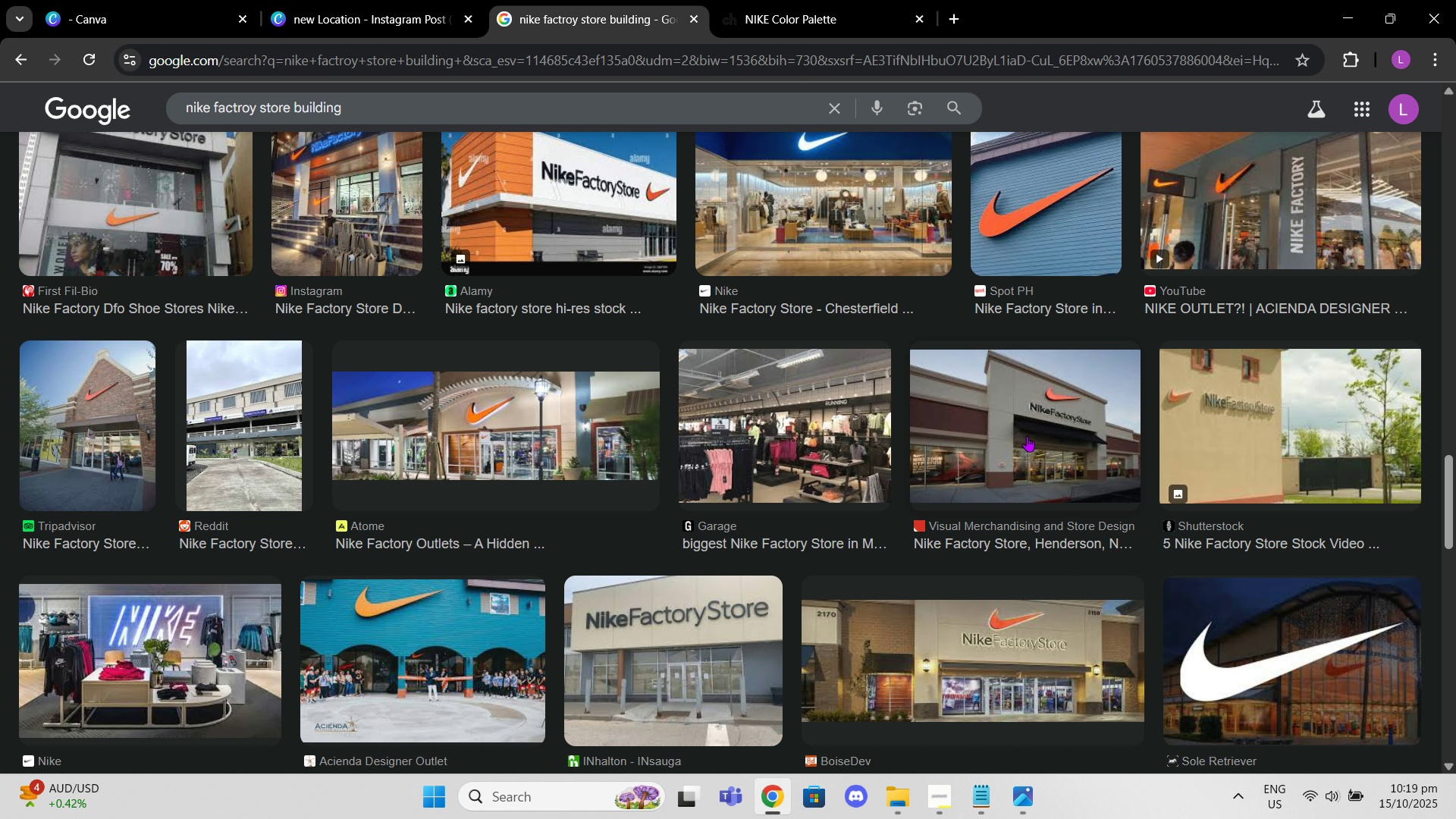 
left_click([1287, 410])
 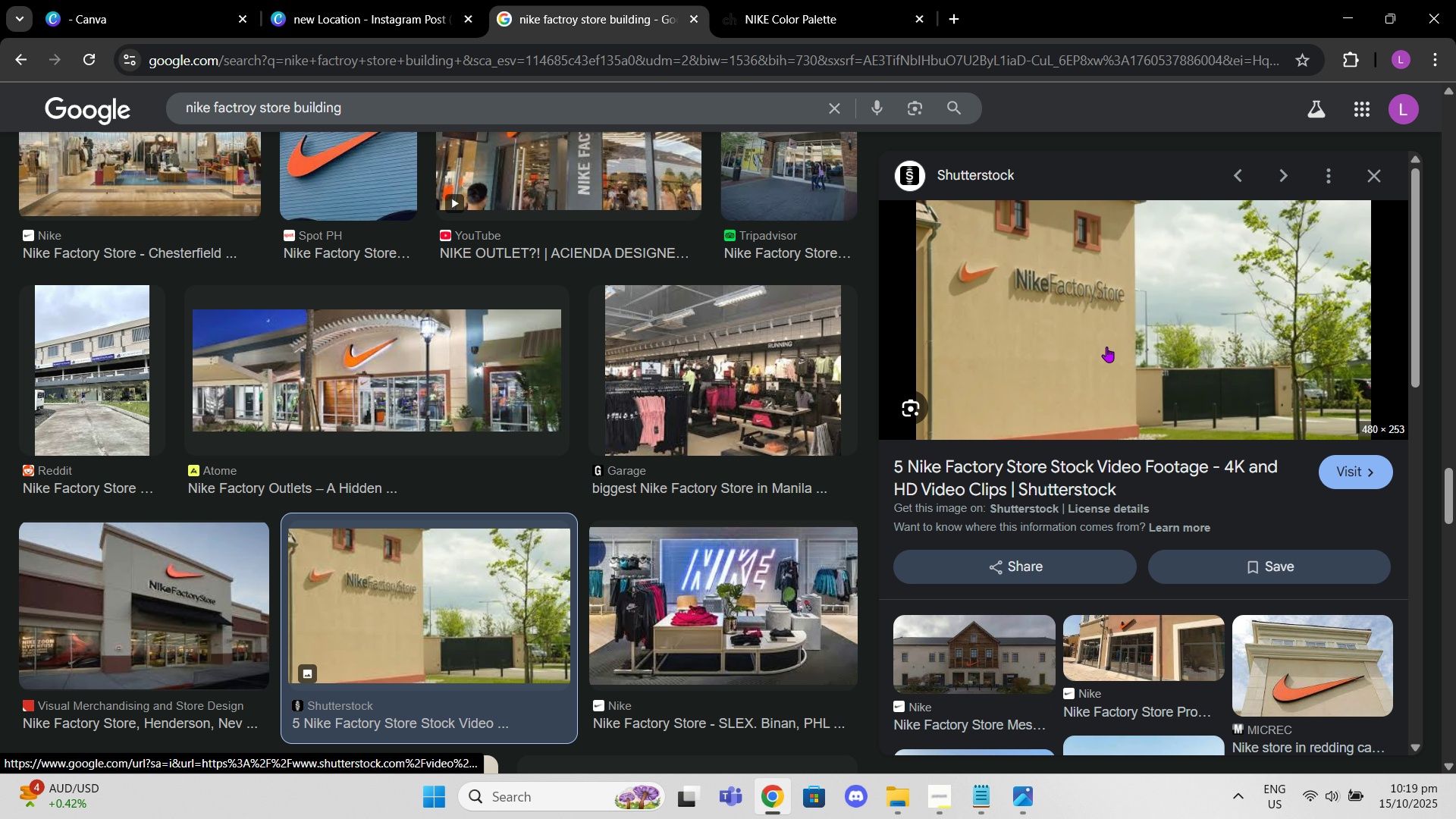 
right_click([1106, 347])
 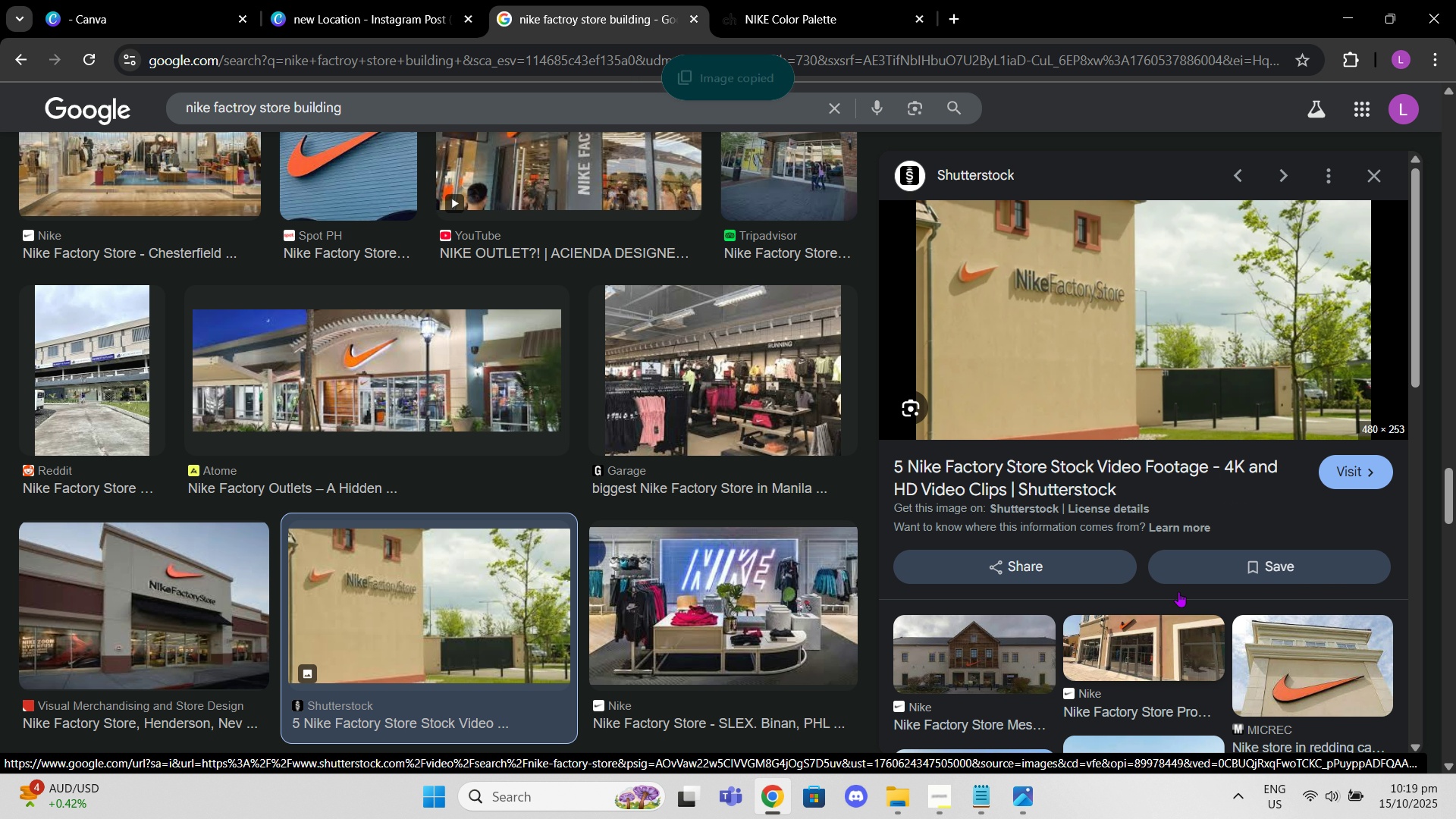 
left_click([397, 30])
 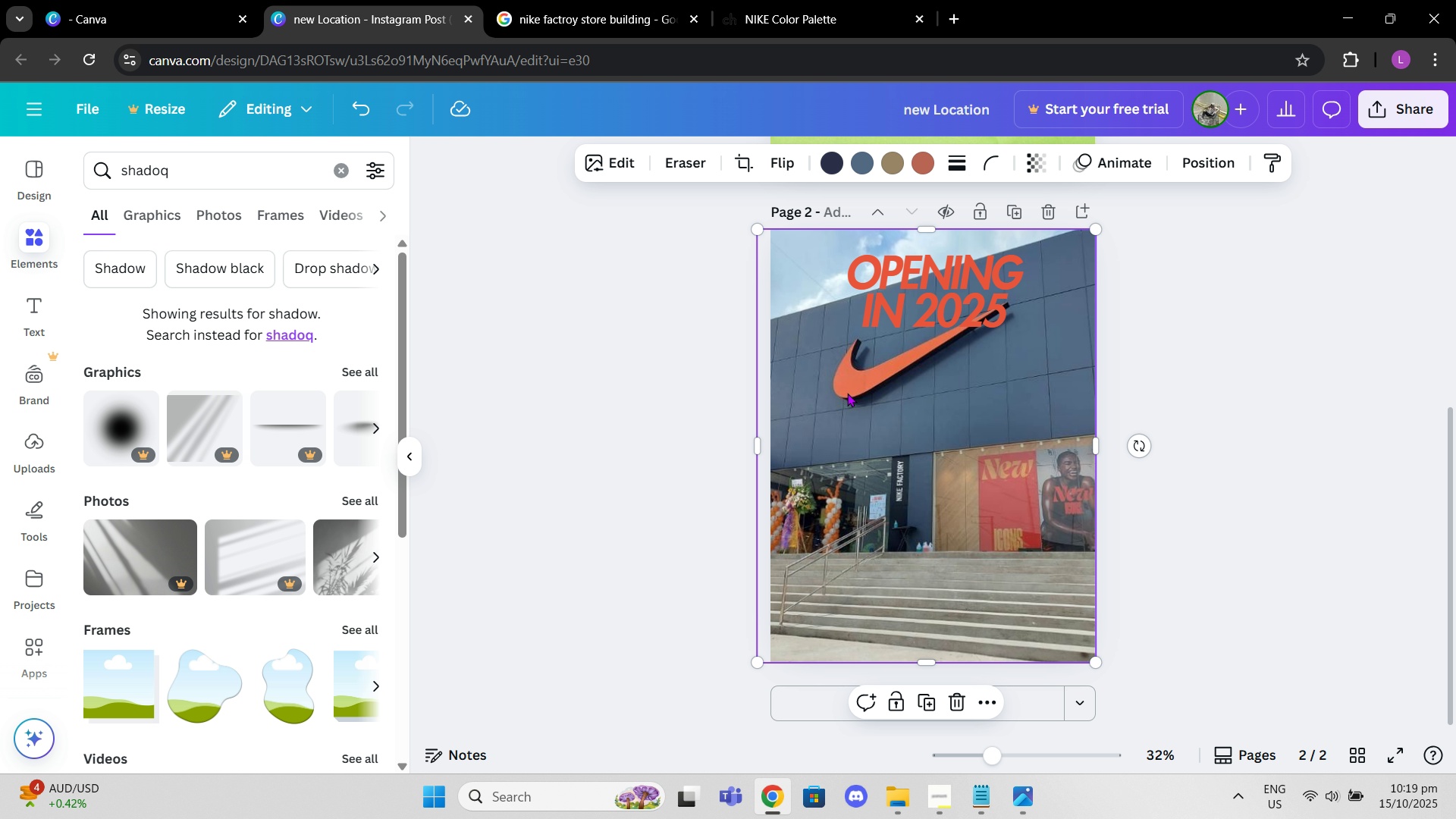 
left_click([852, 401])
 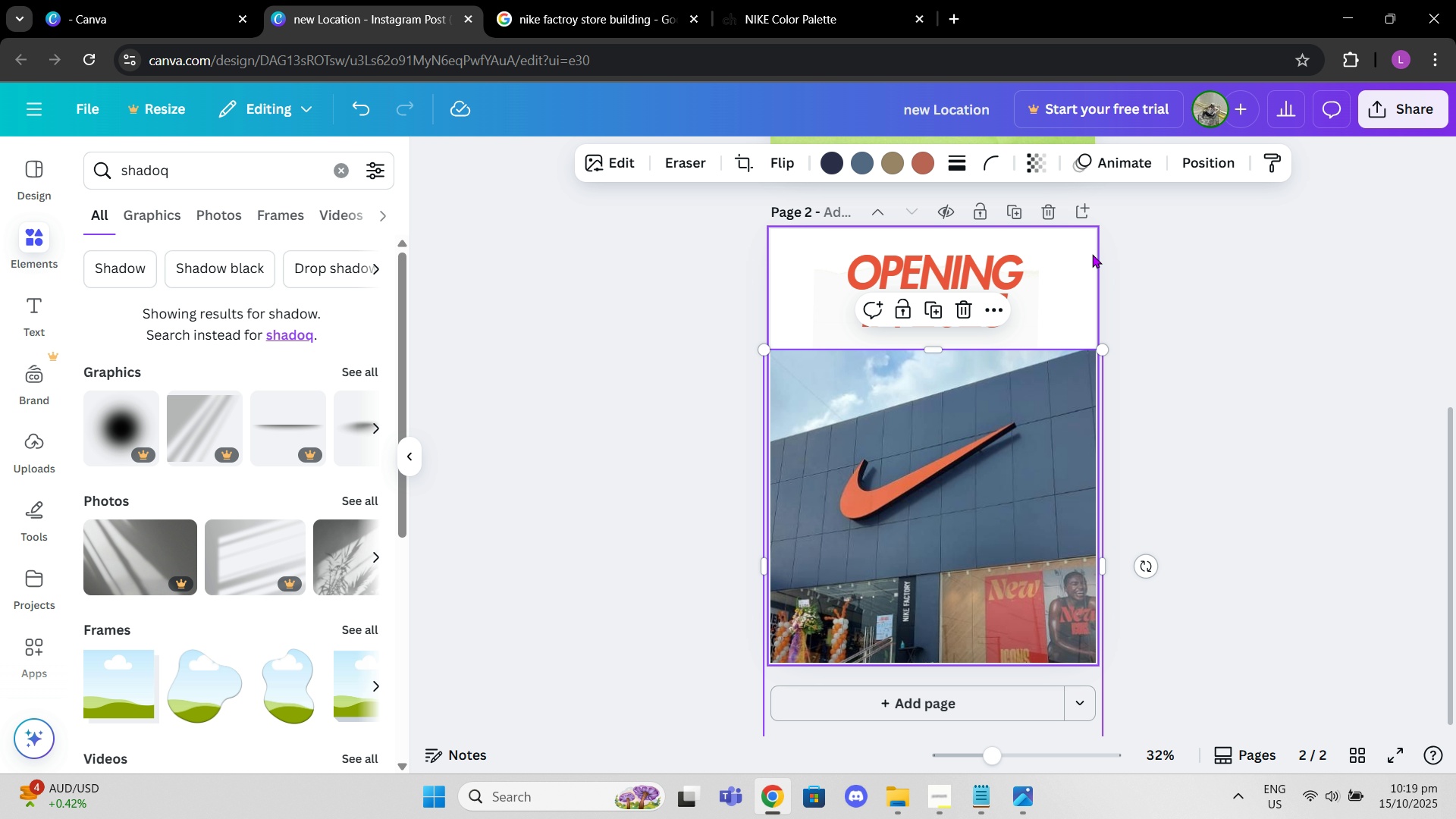 
left_click([968, 303])
 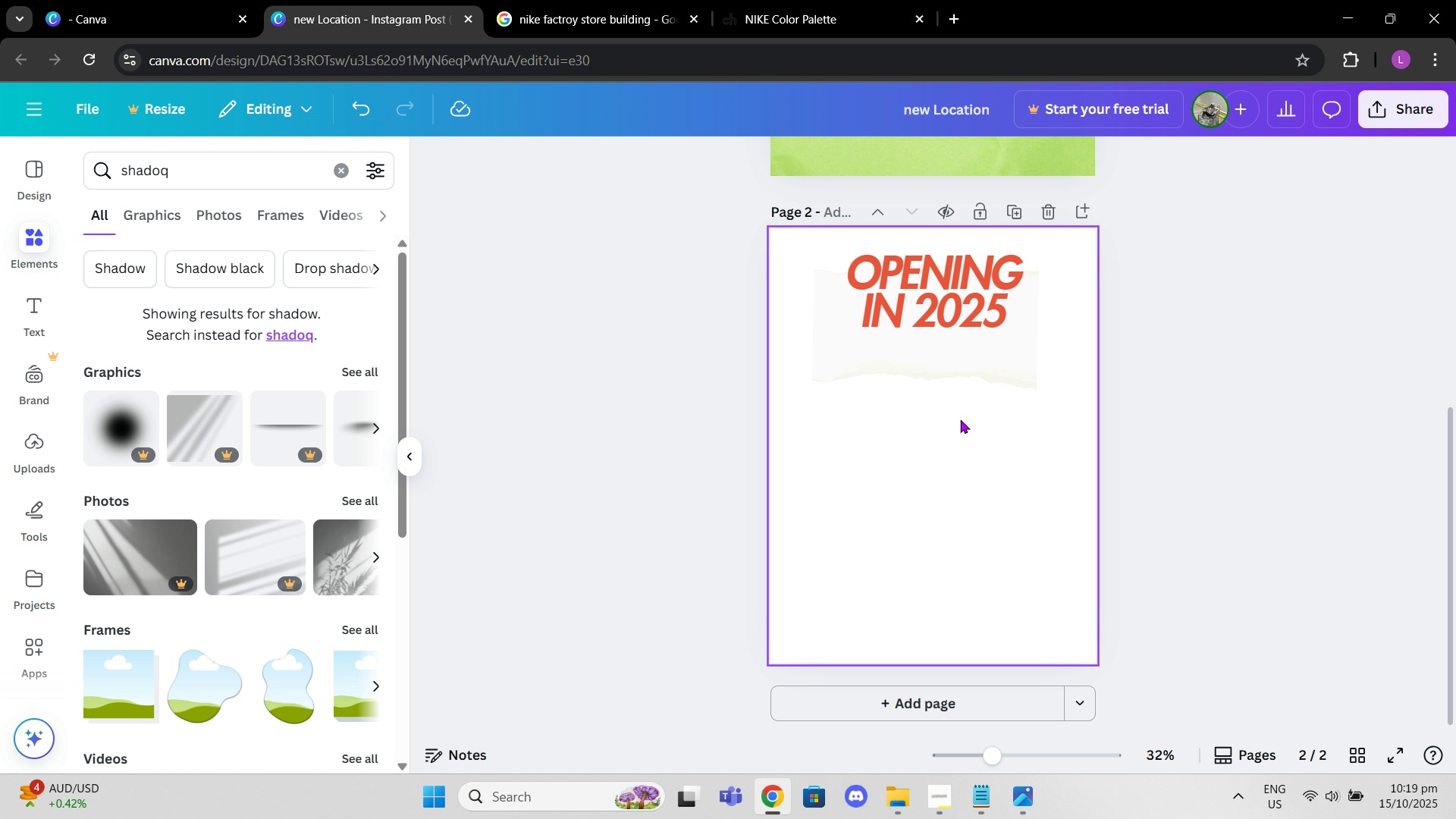 
key(Control+V)
 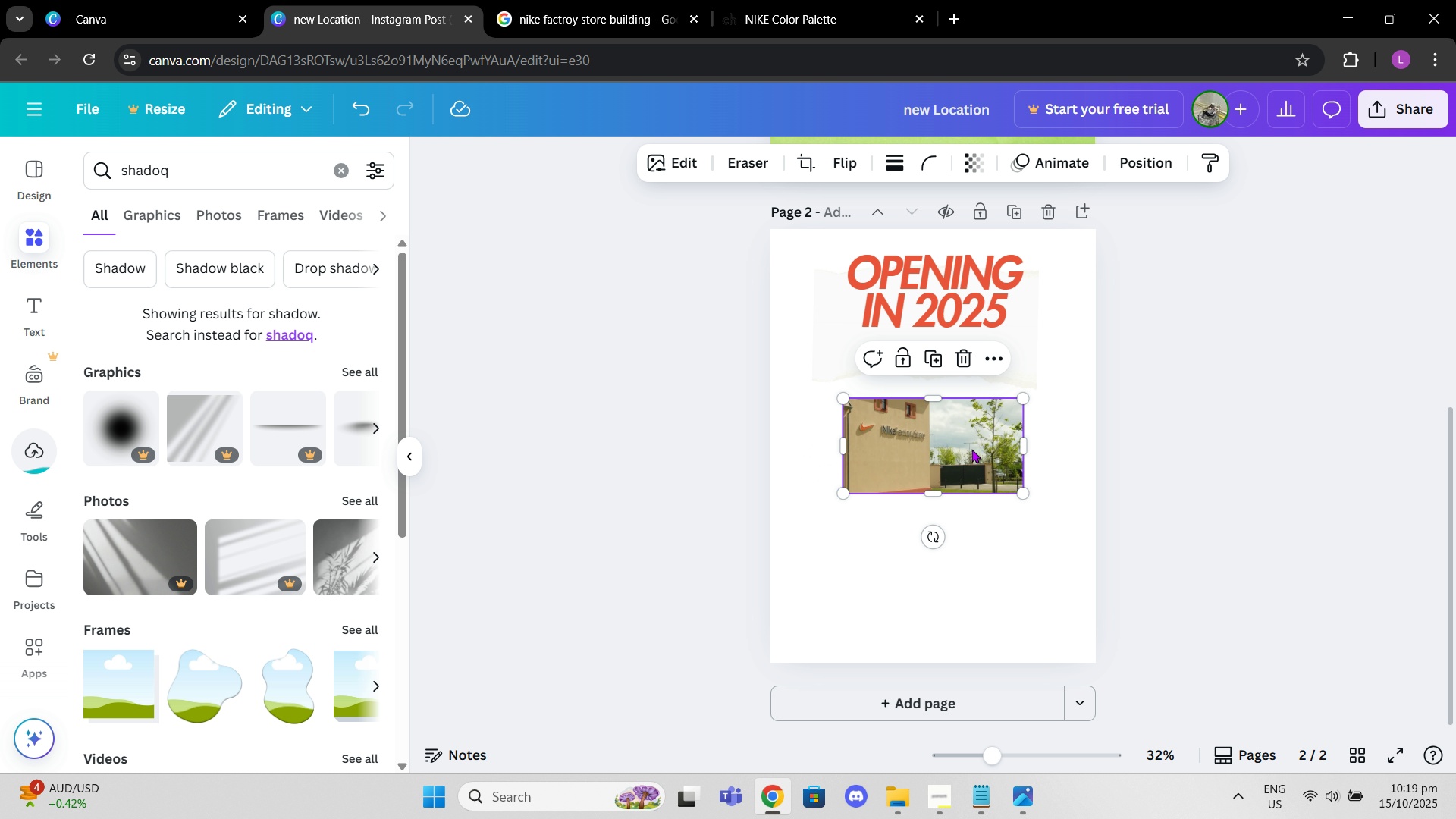 
left_click([962, 446])
 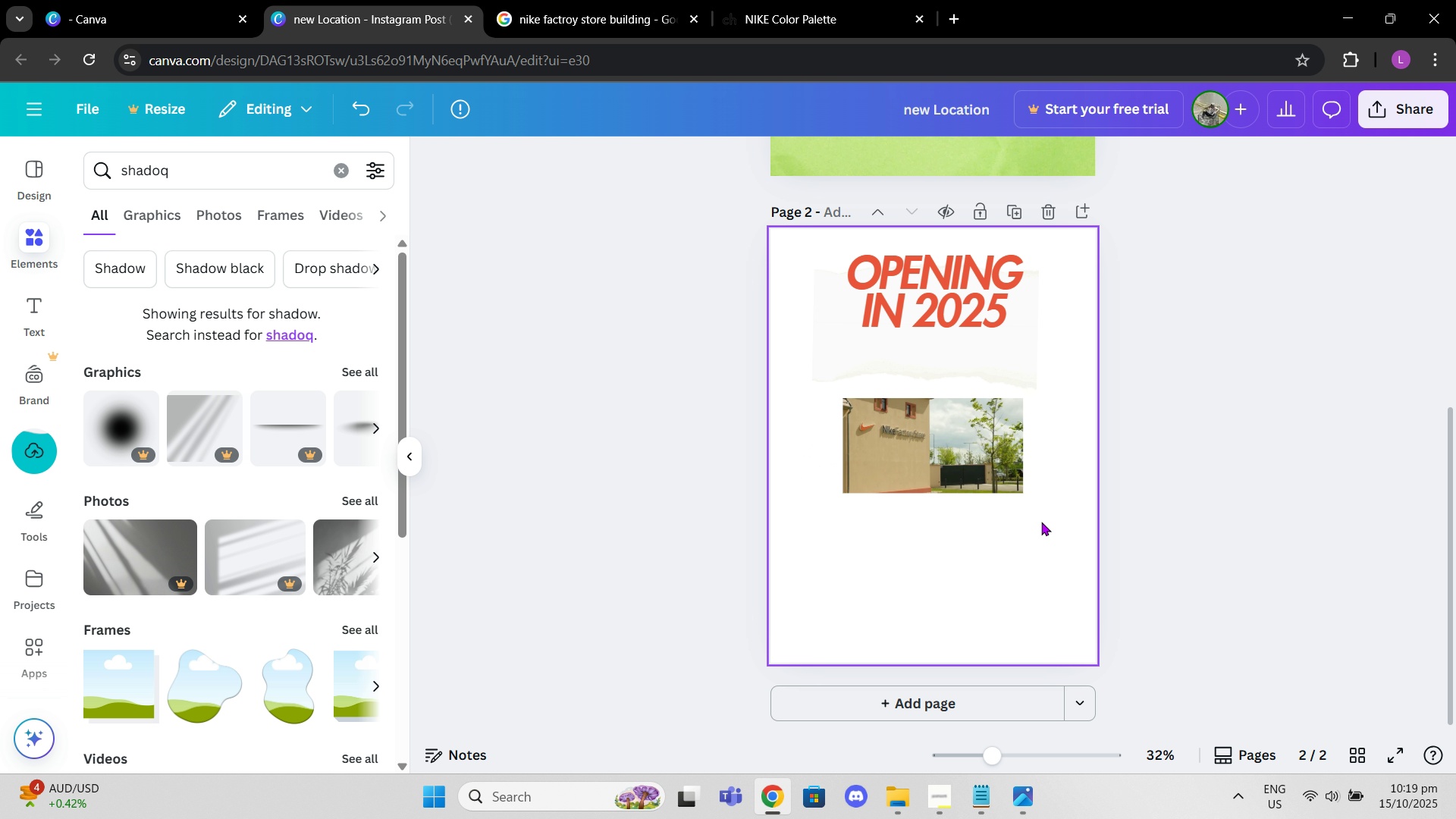 
left_click([1011, 483])
 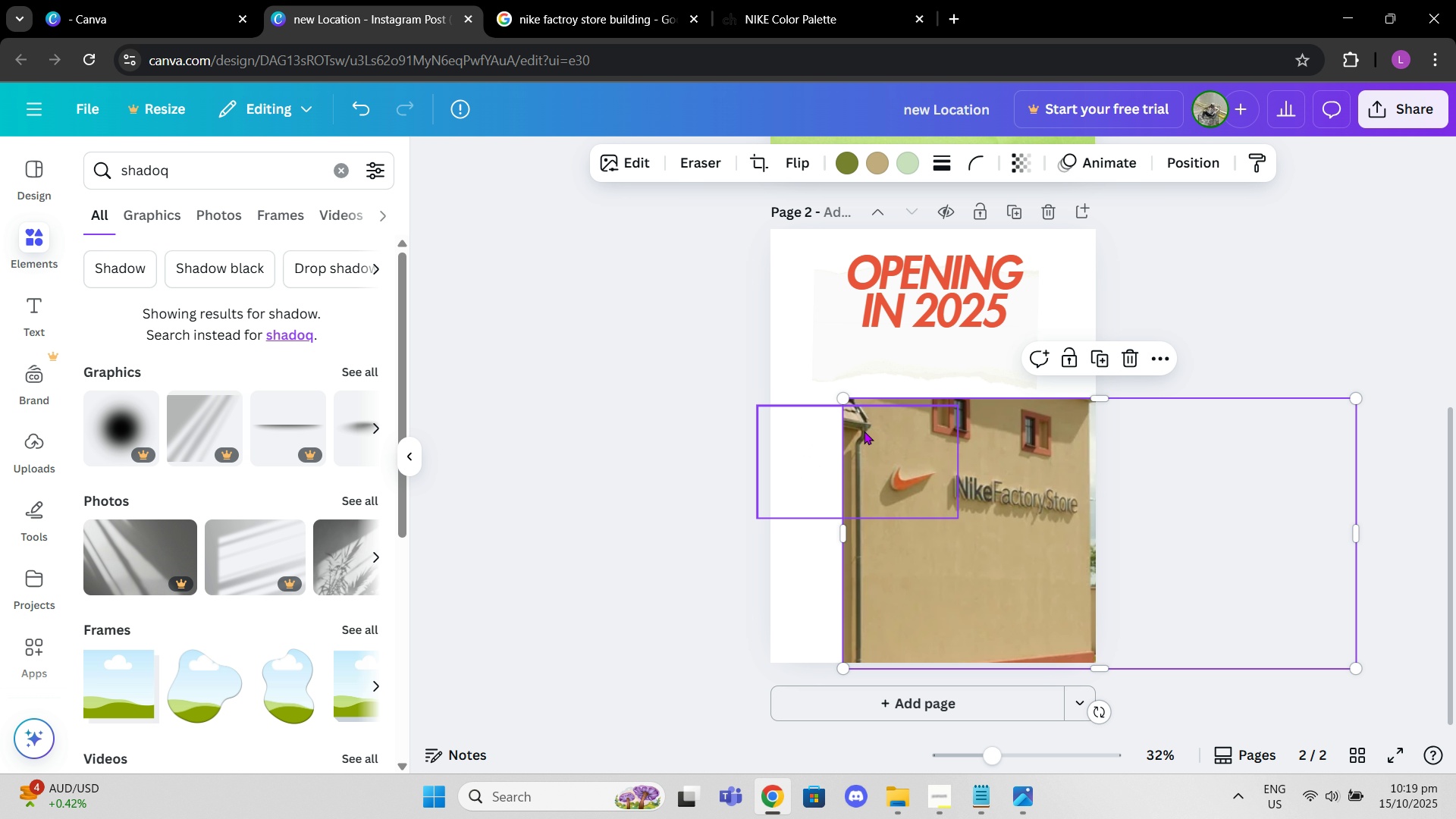 
left_click([1131, 359])
 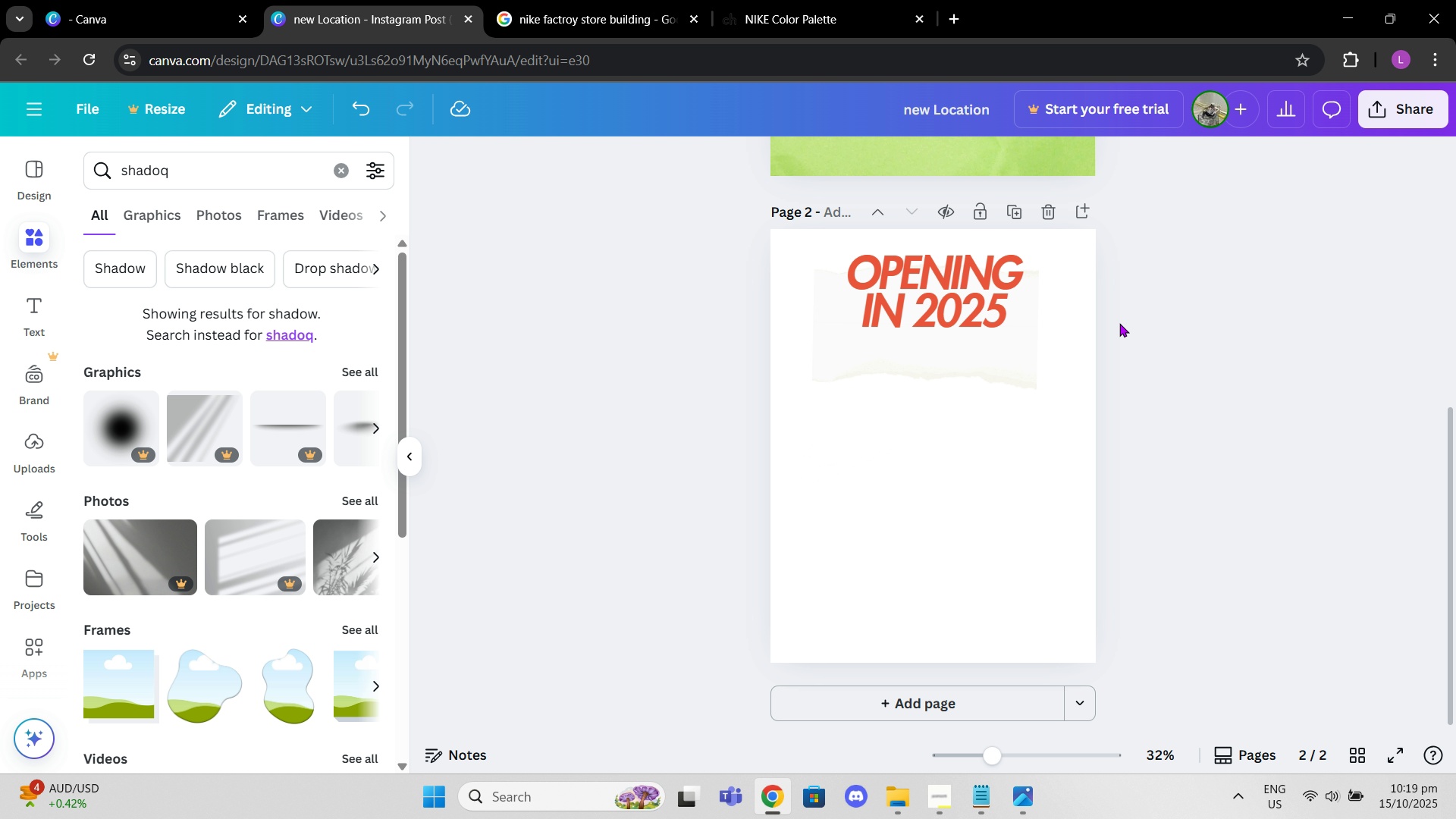 
key(Control+Z)
 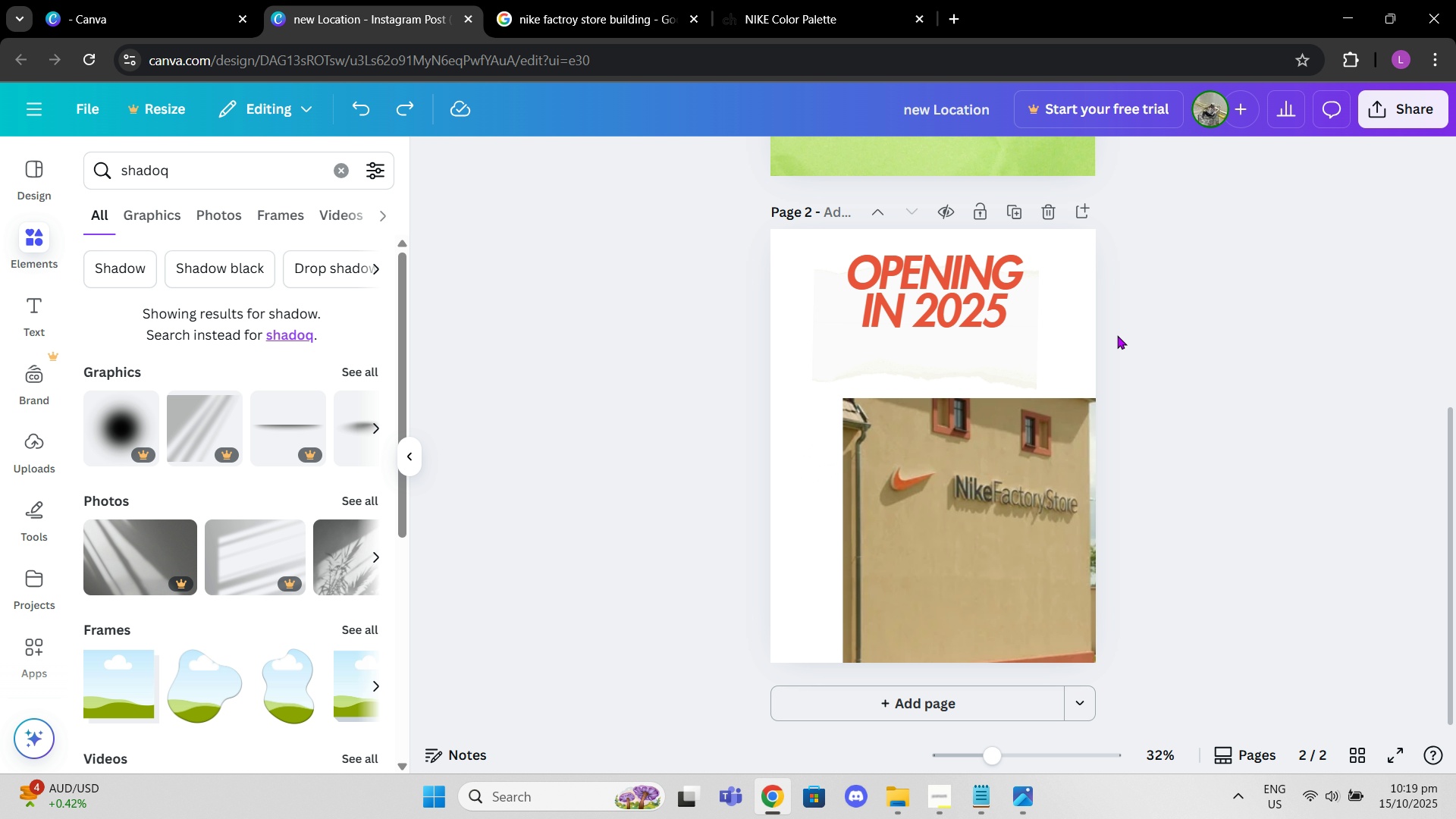 
key(Control+Z)
 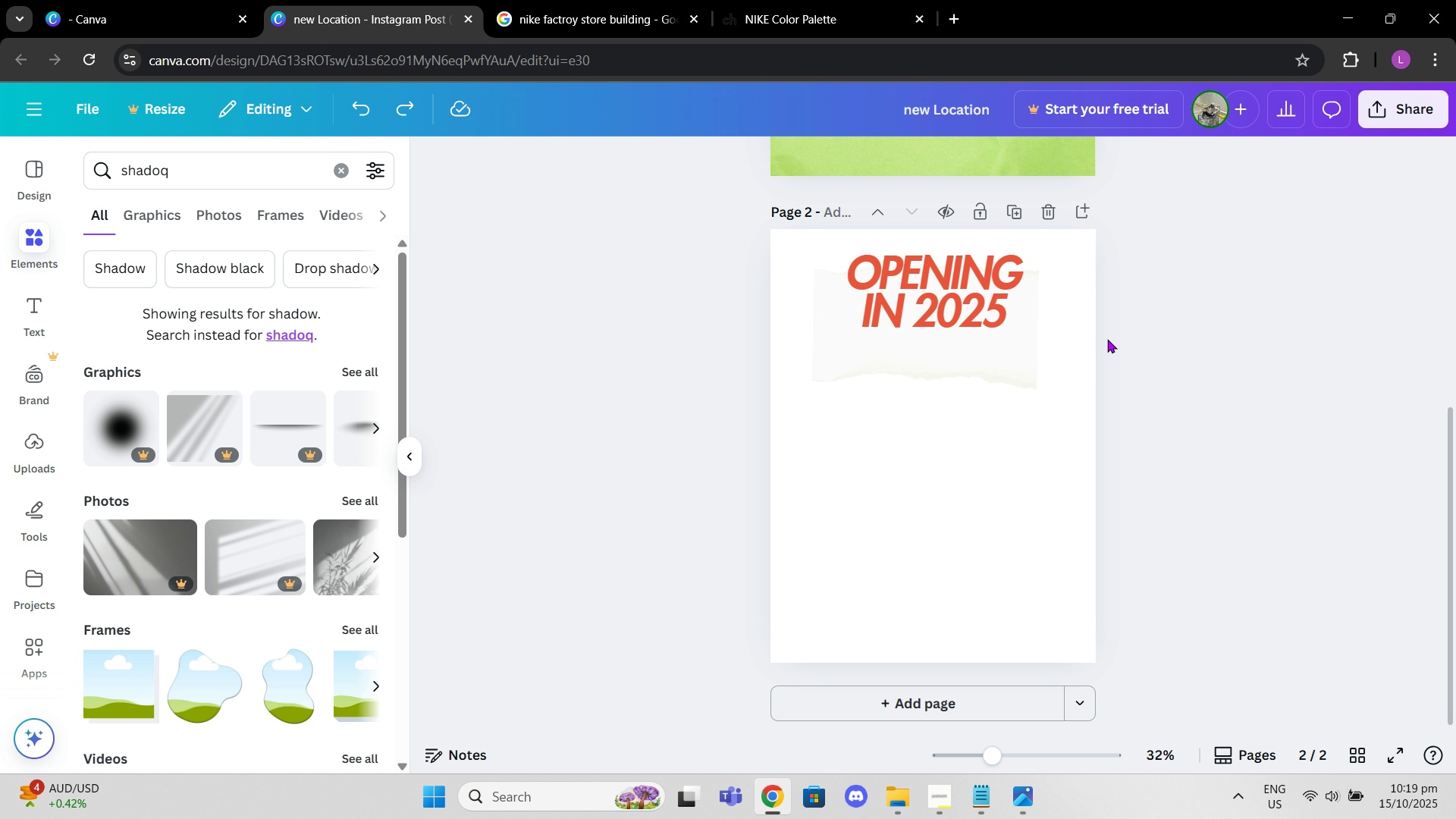 
key(Control+Z)
 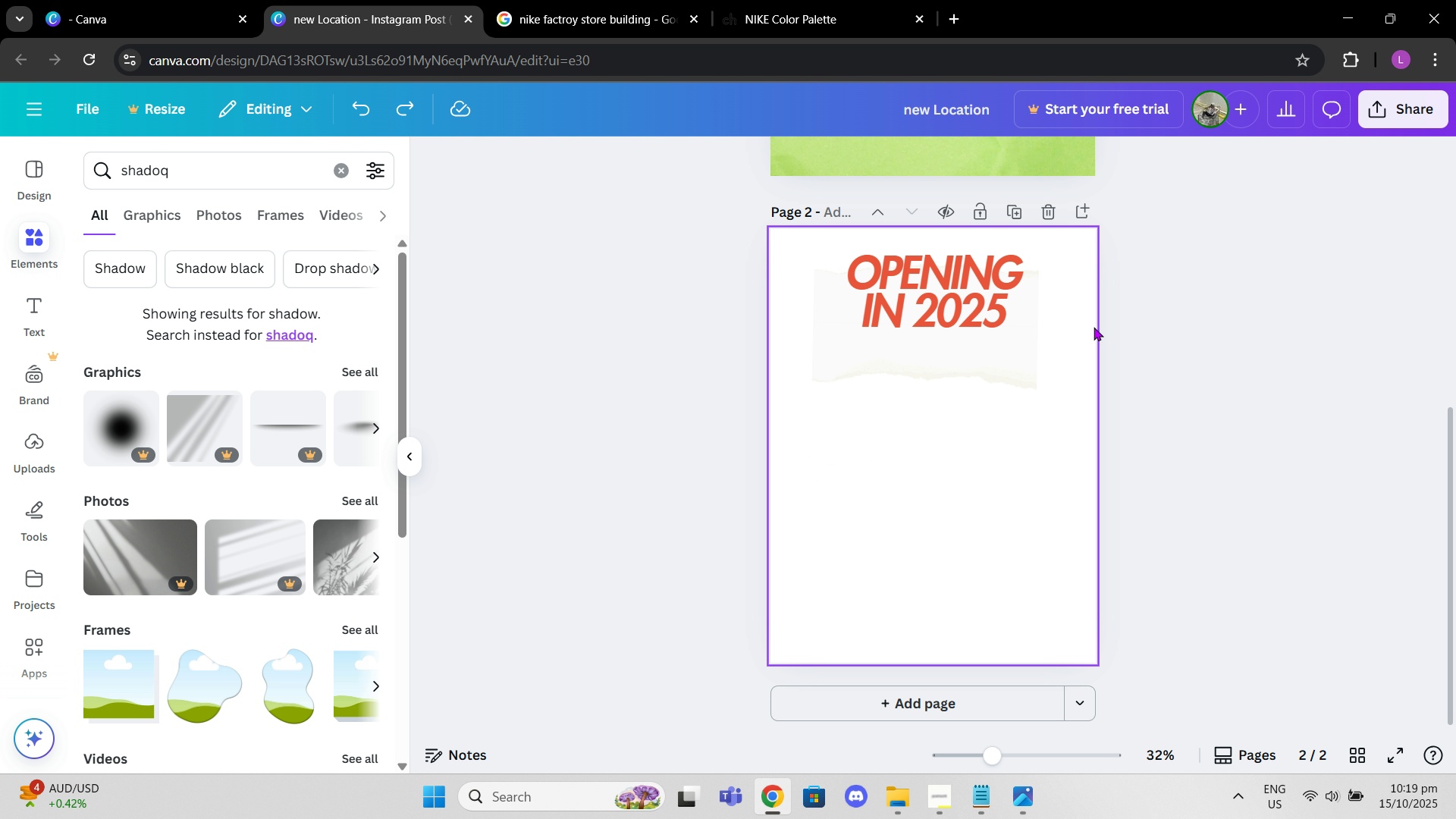 
key(Control+Z)
 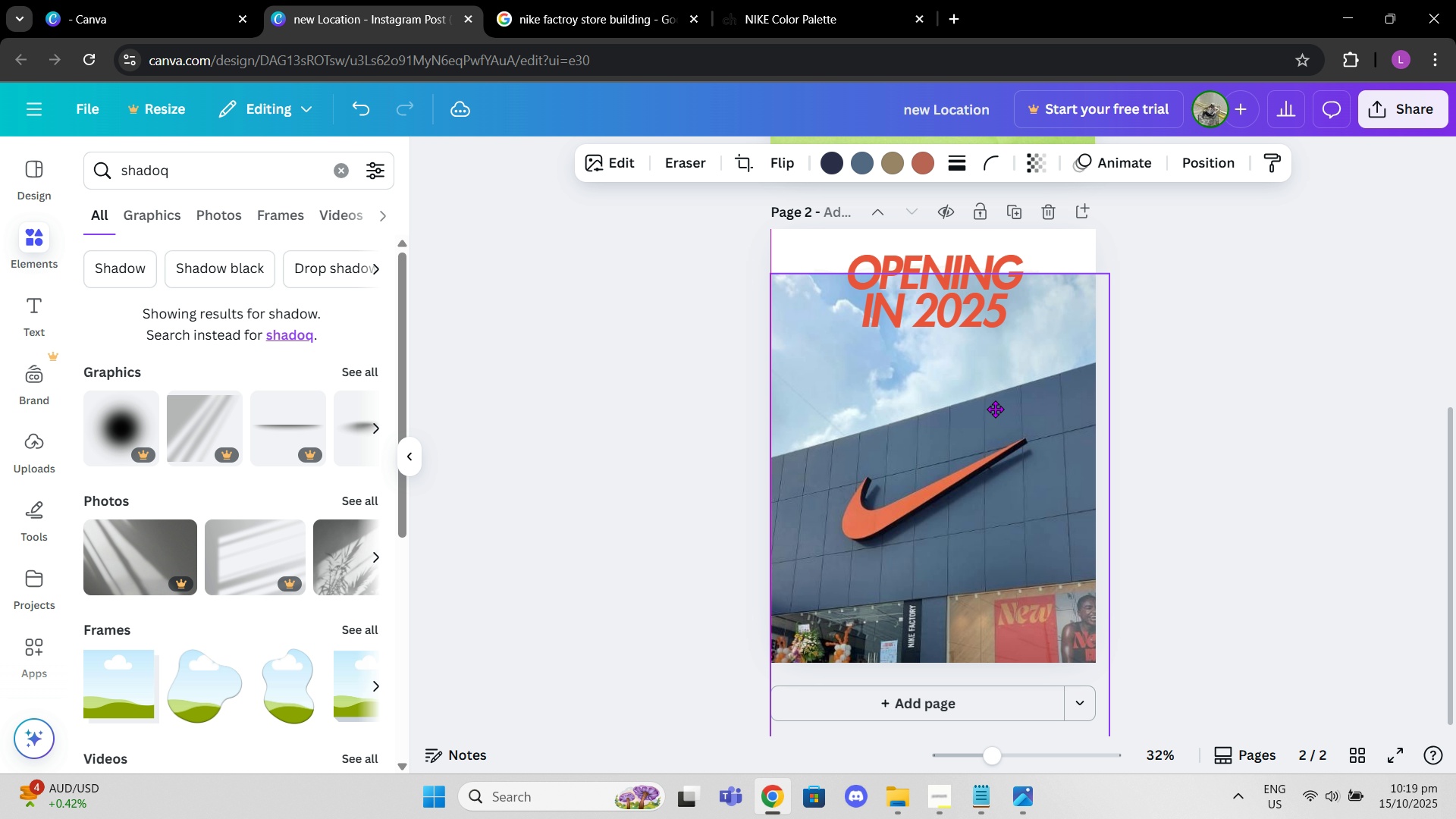 
wait(13.28)
 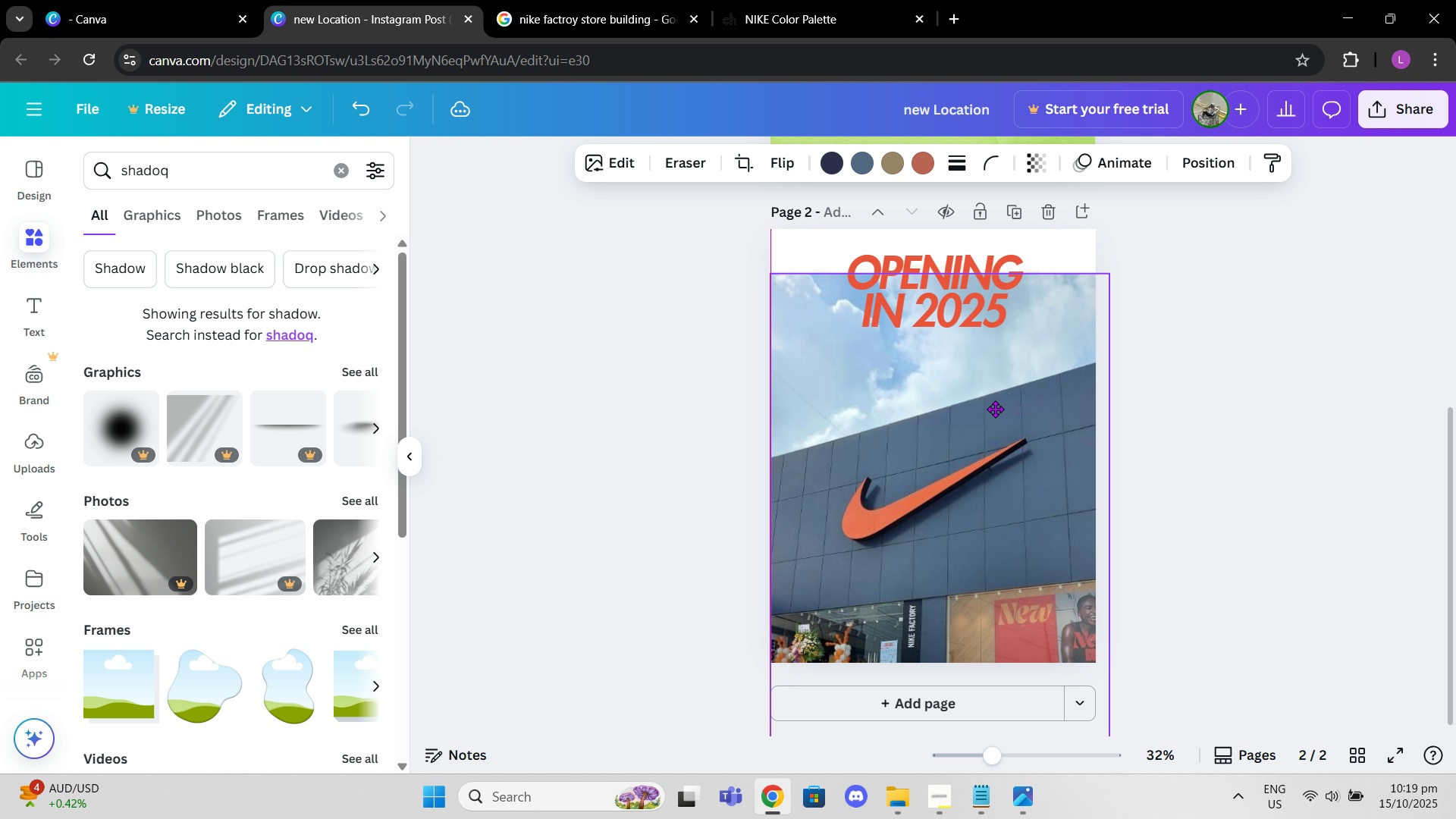 
scroll: coordinate [1087, 466], scroll_direction: down, amount: 2.0
 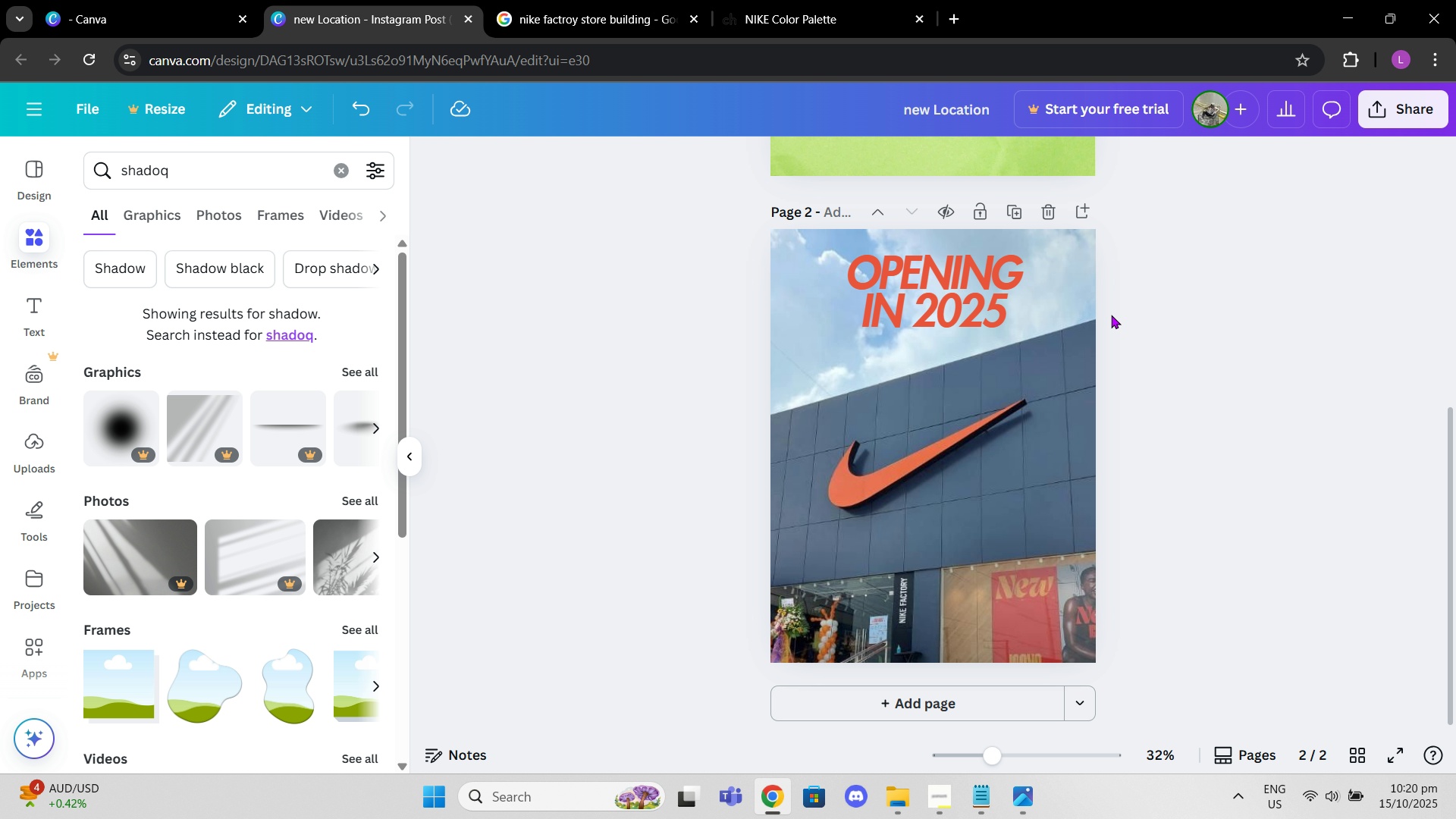 
scroll: coordinate [1052, 286], scroll_direction: up, amount: 3.0
 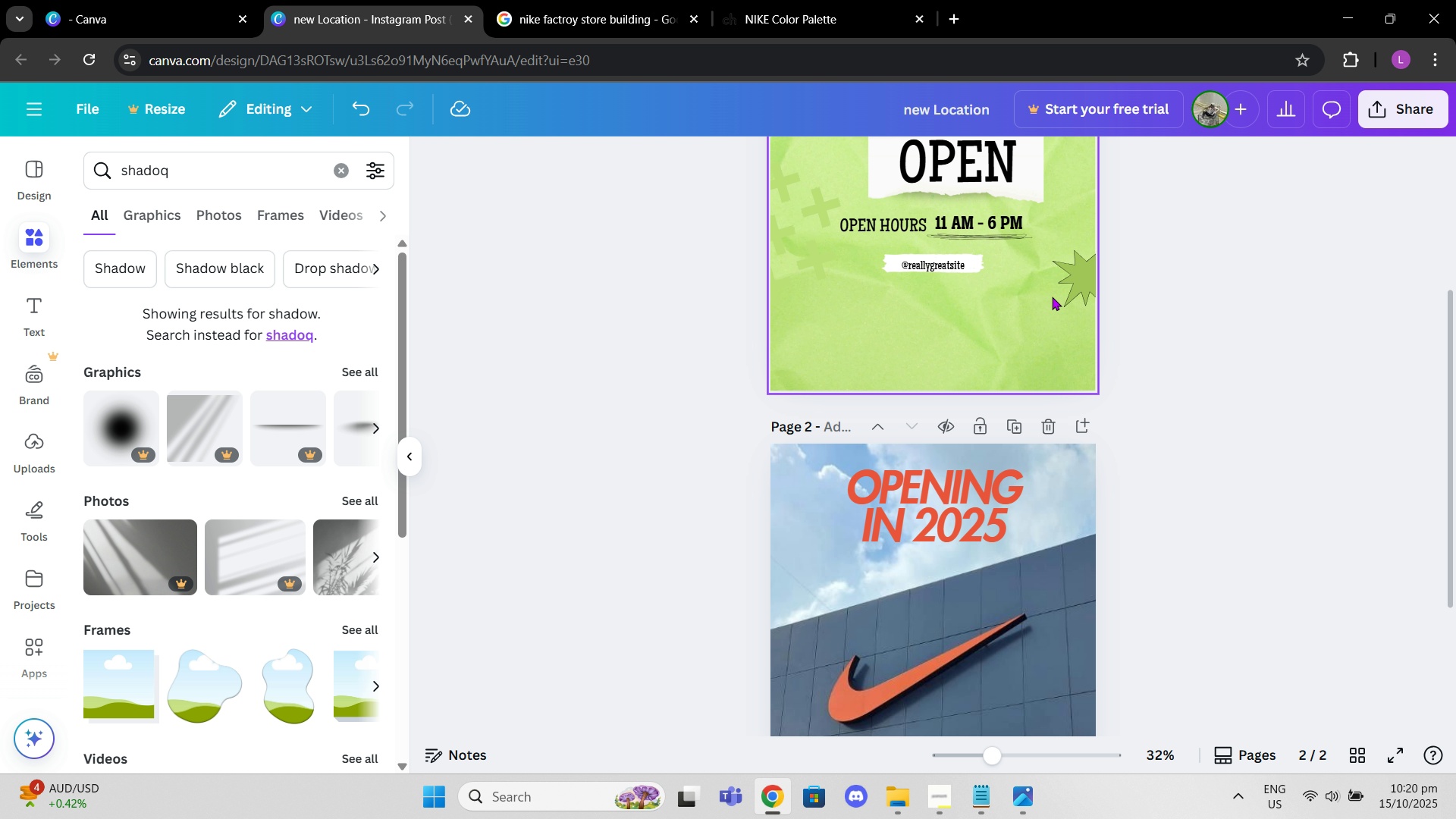 
left_click([1052, 297])
 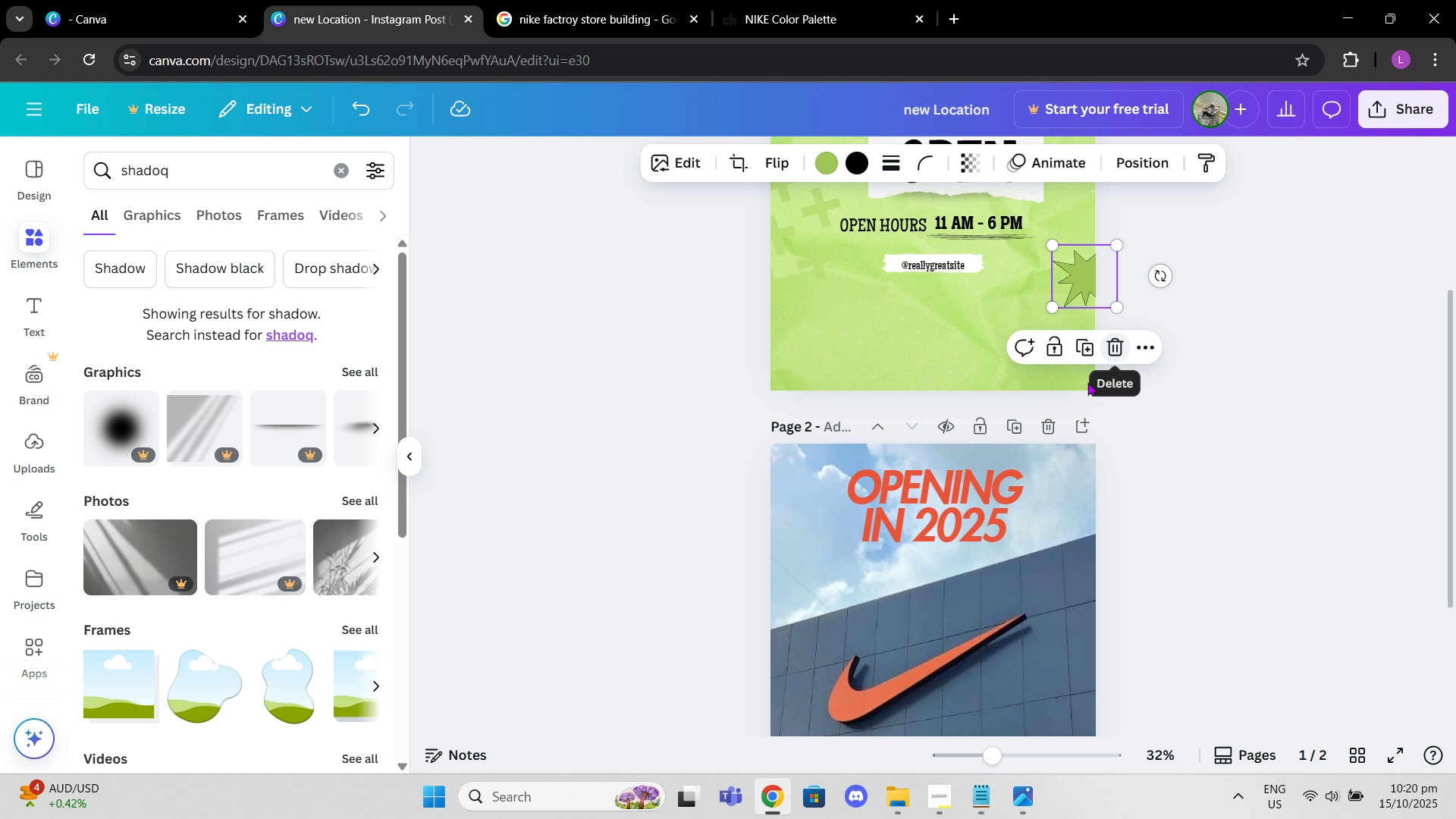 
scroll: coordinate [1006, 366], scroll_direction: up, amount: 3.0